 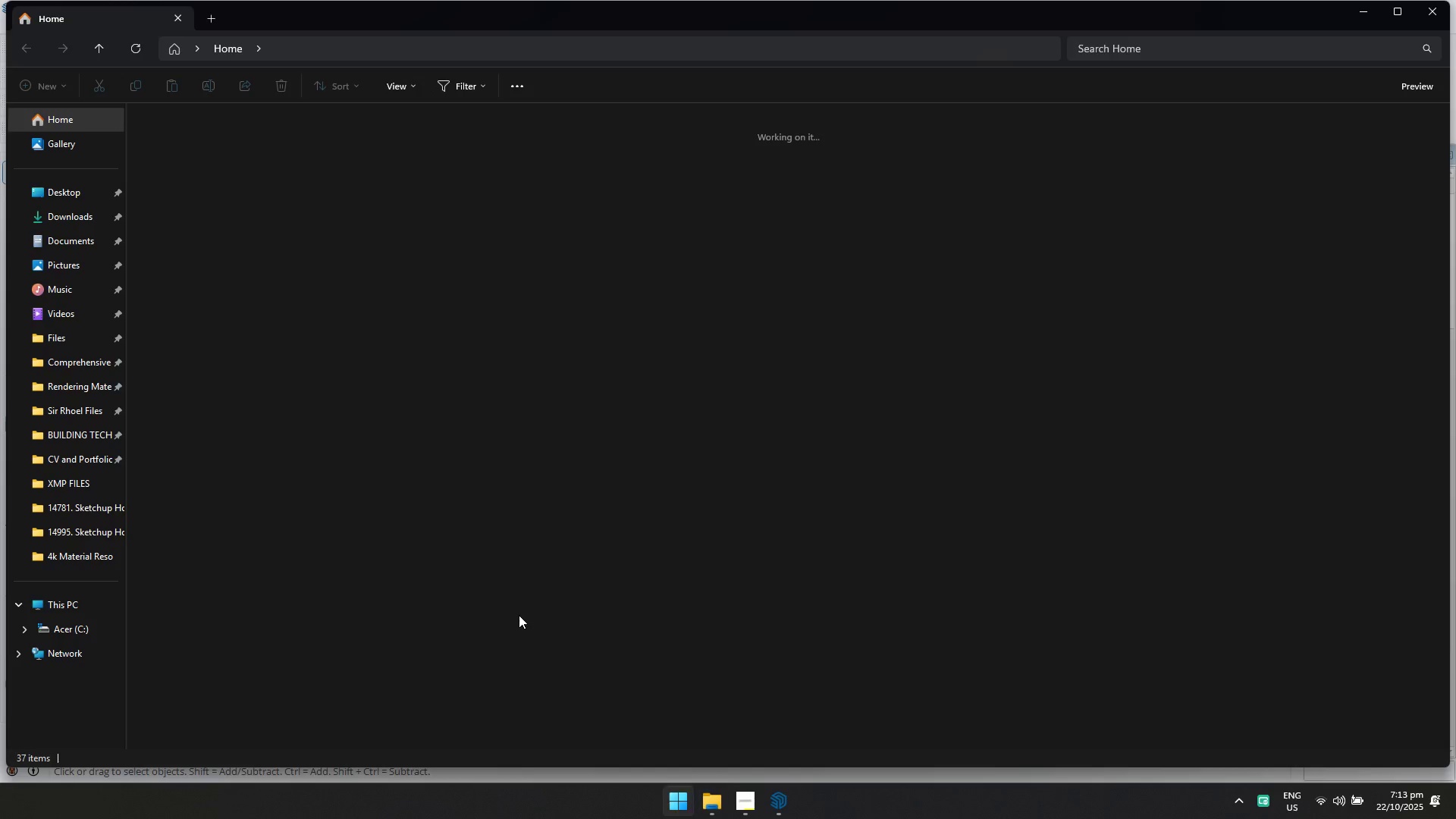 
key(A)
 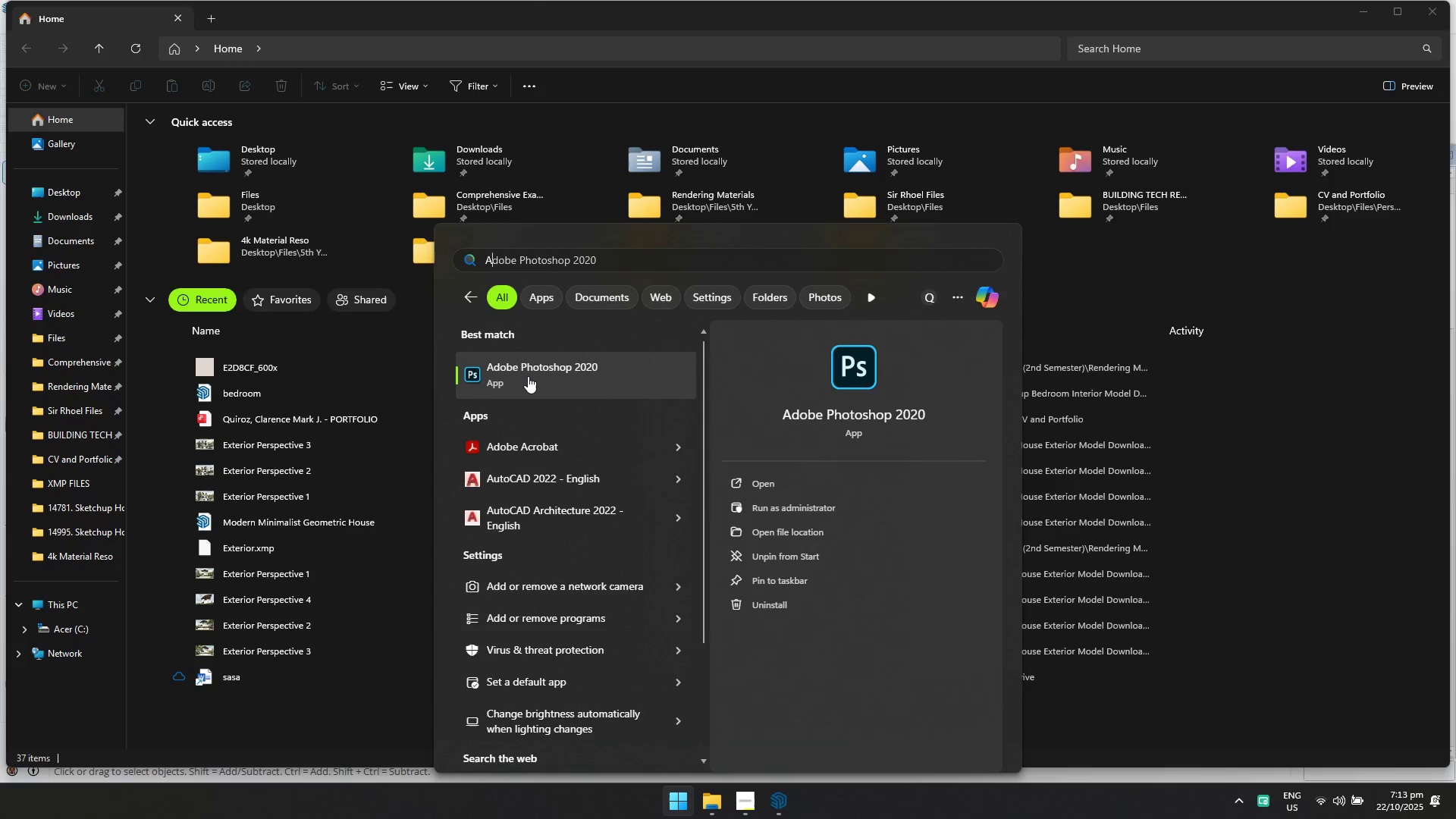 
left_click([528, 376])
 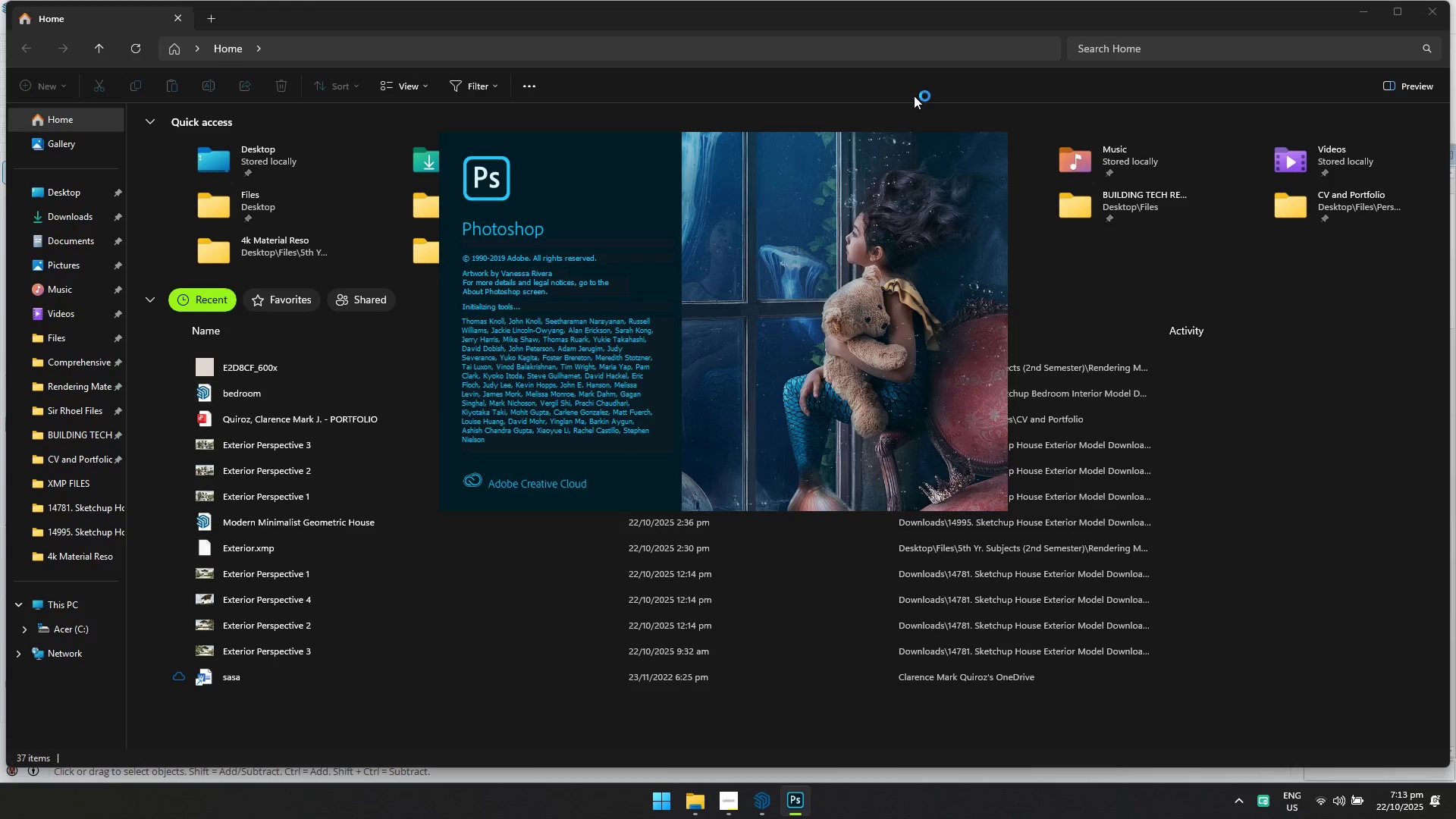 
left_click([77, 207])
 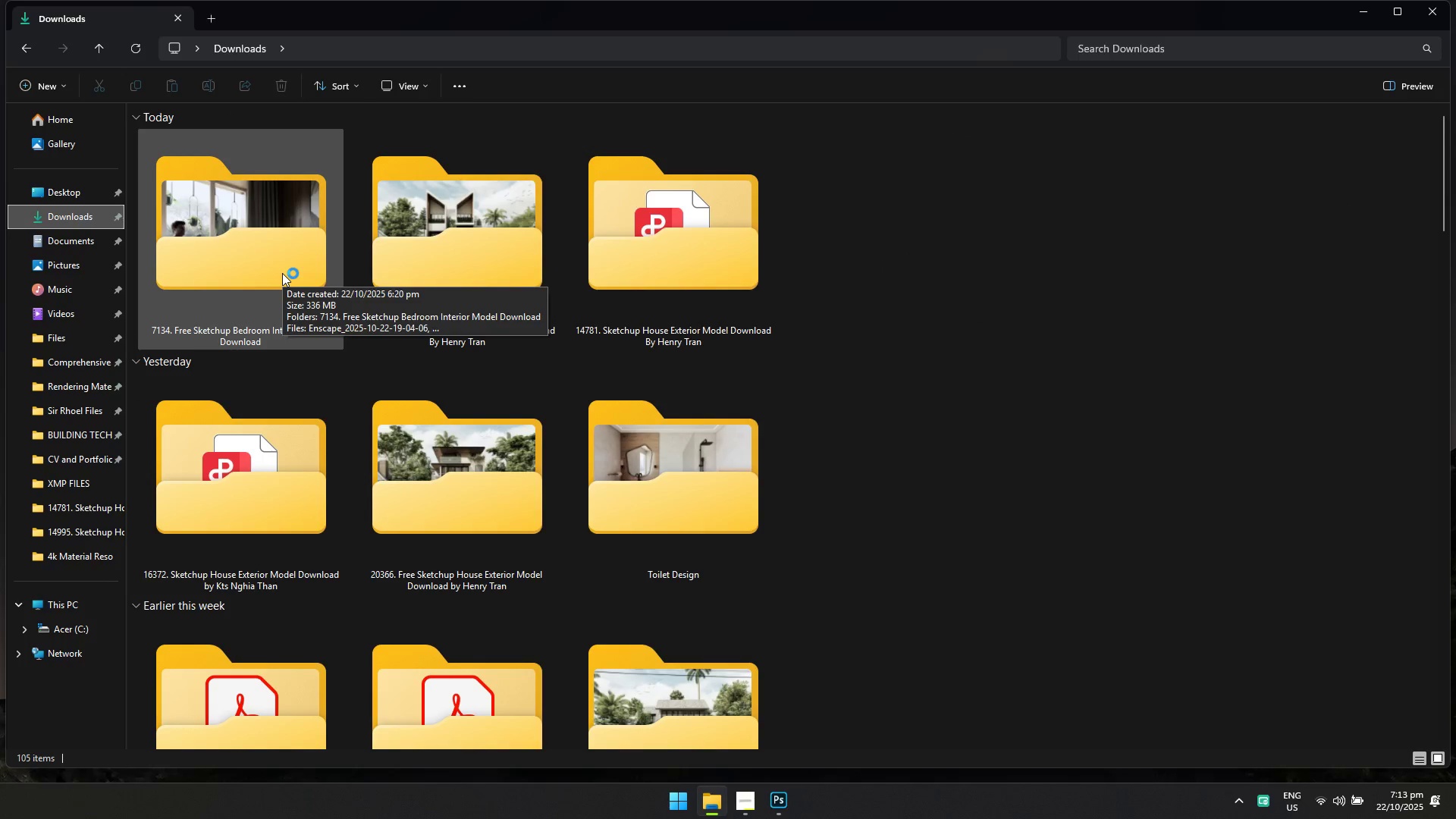 
double_click([282, 273])
 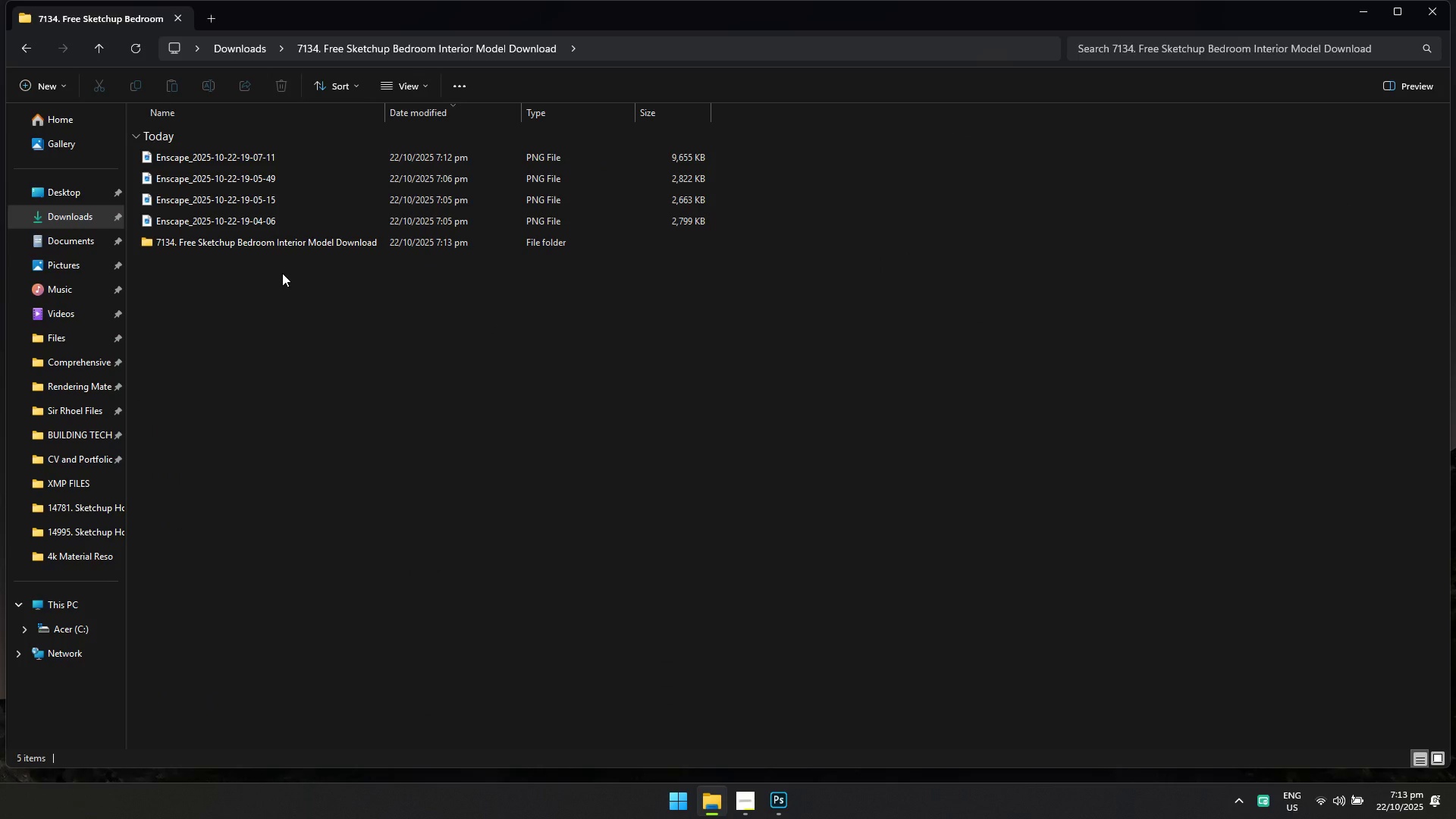 
 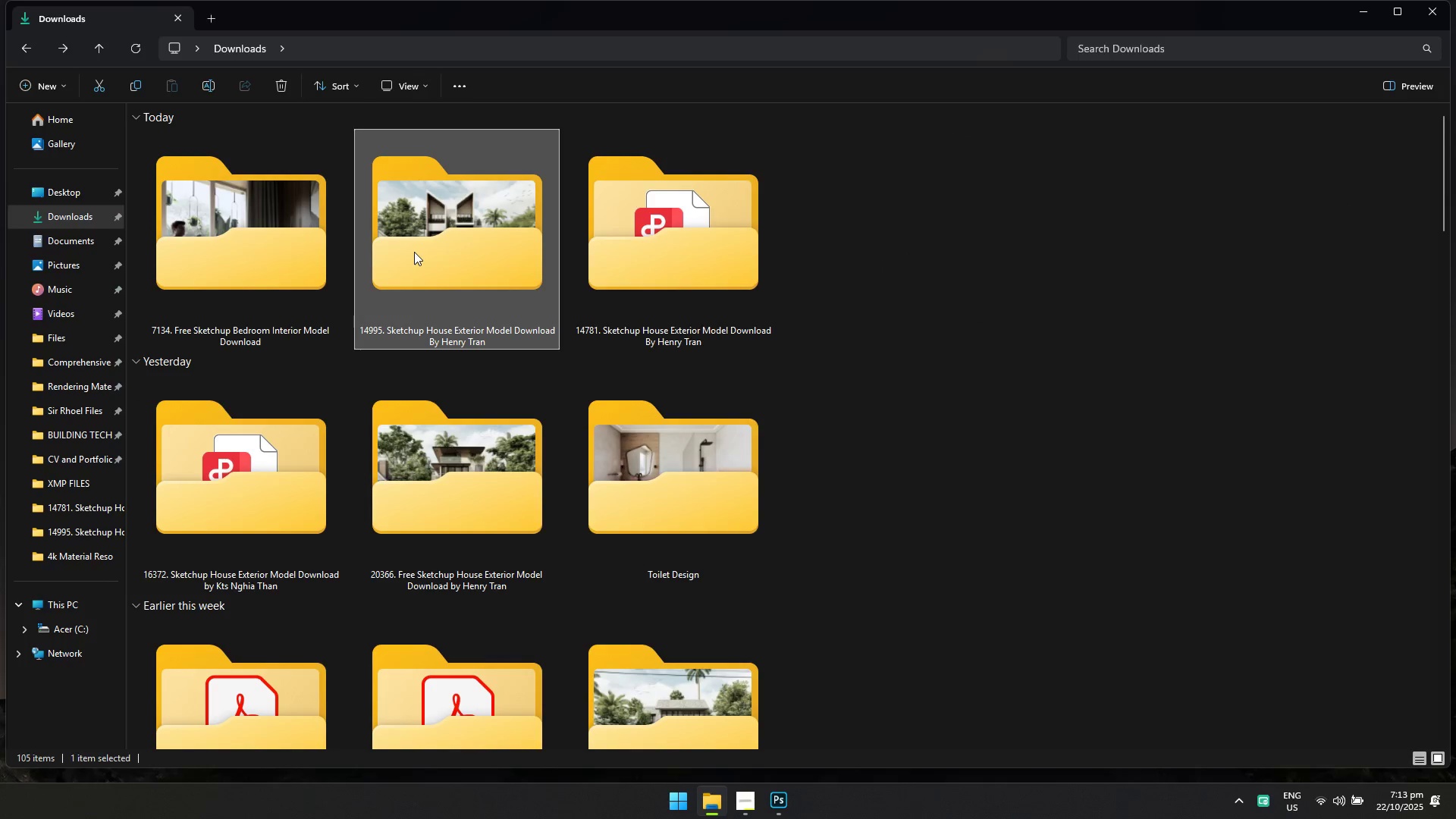 
double_click([414, 252])
 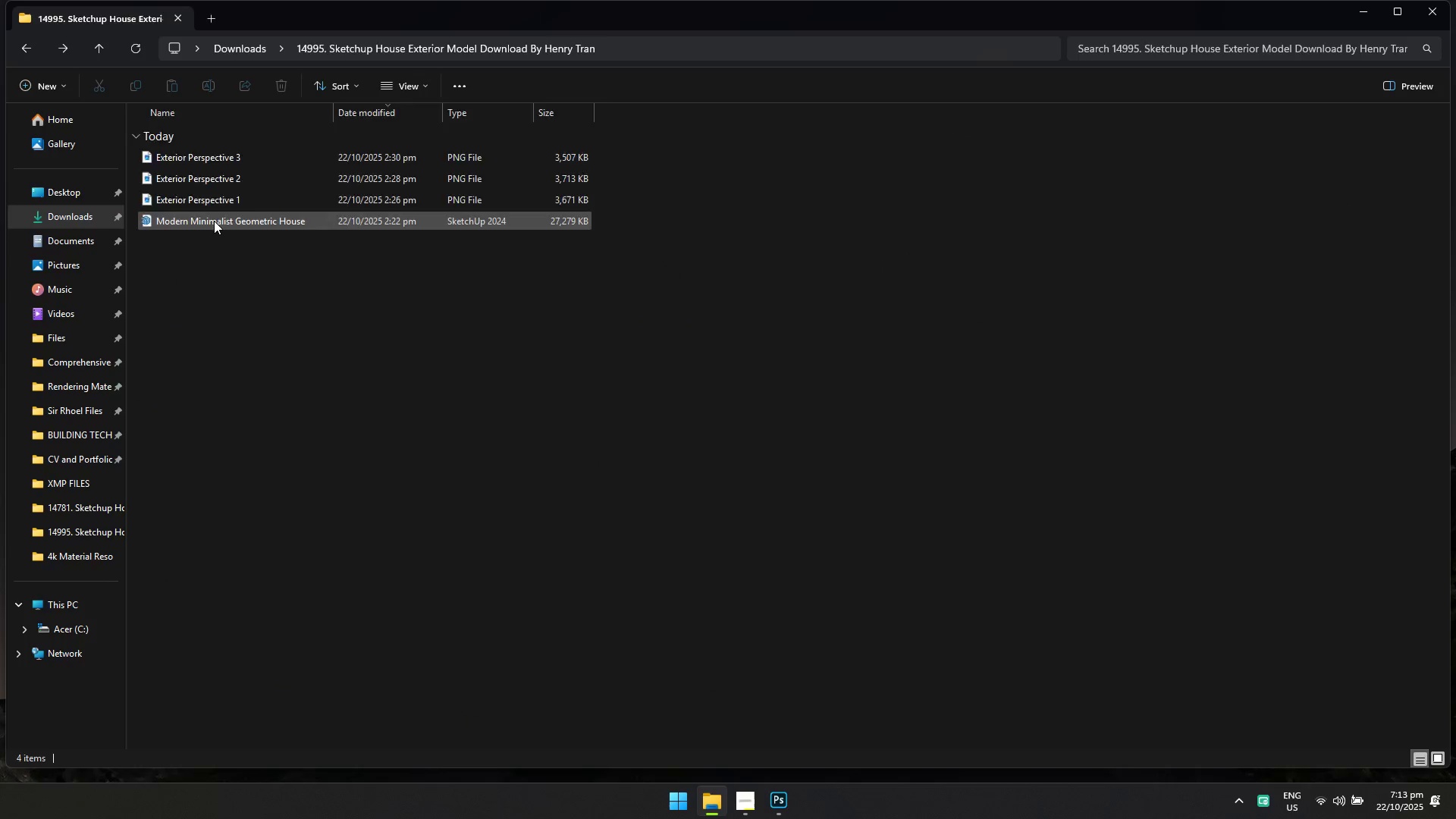 
double_click([215, 208])
 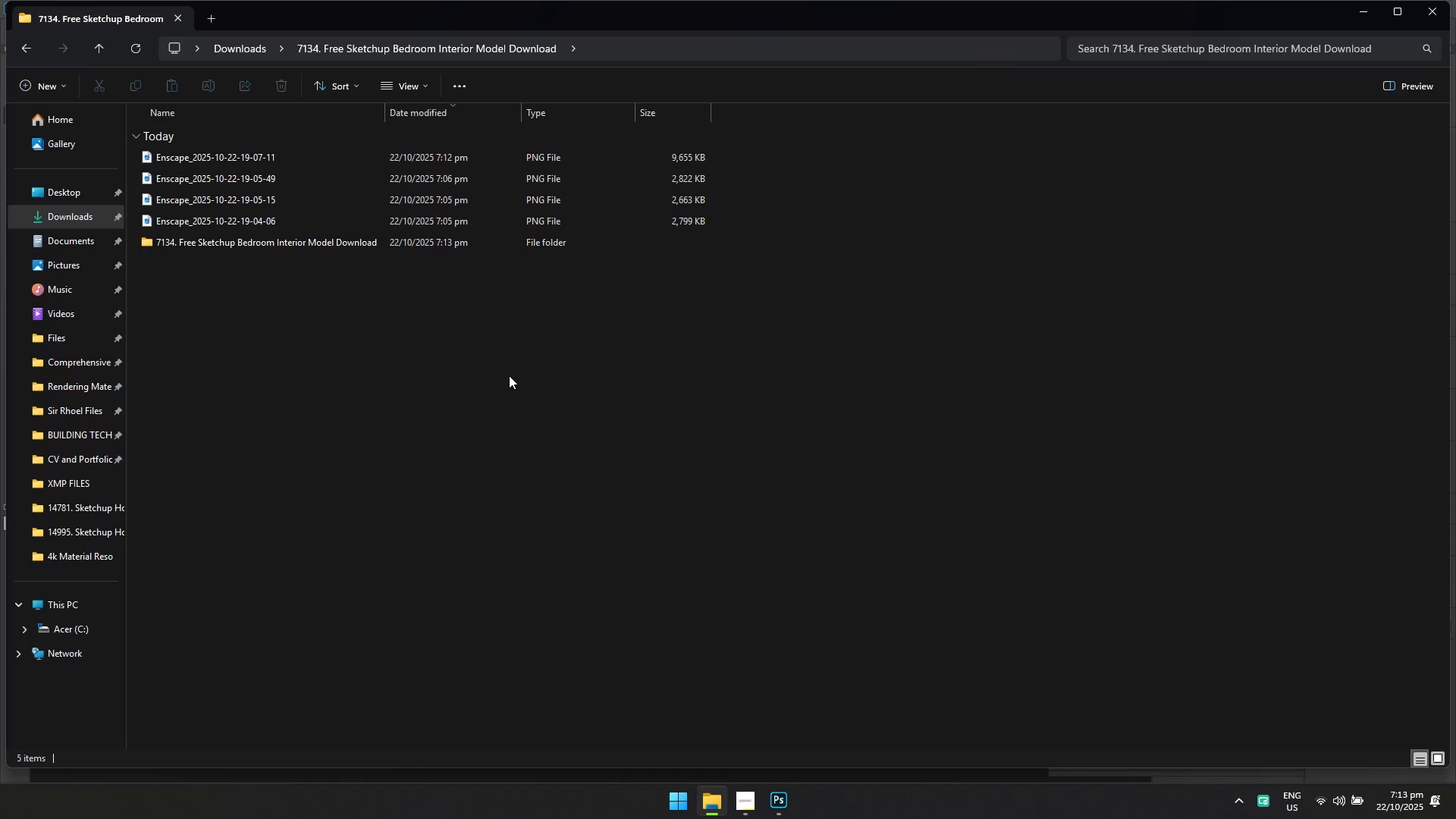 
key(Alt+Tab)
 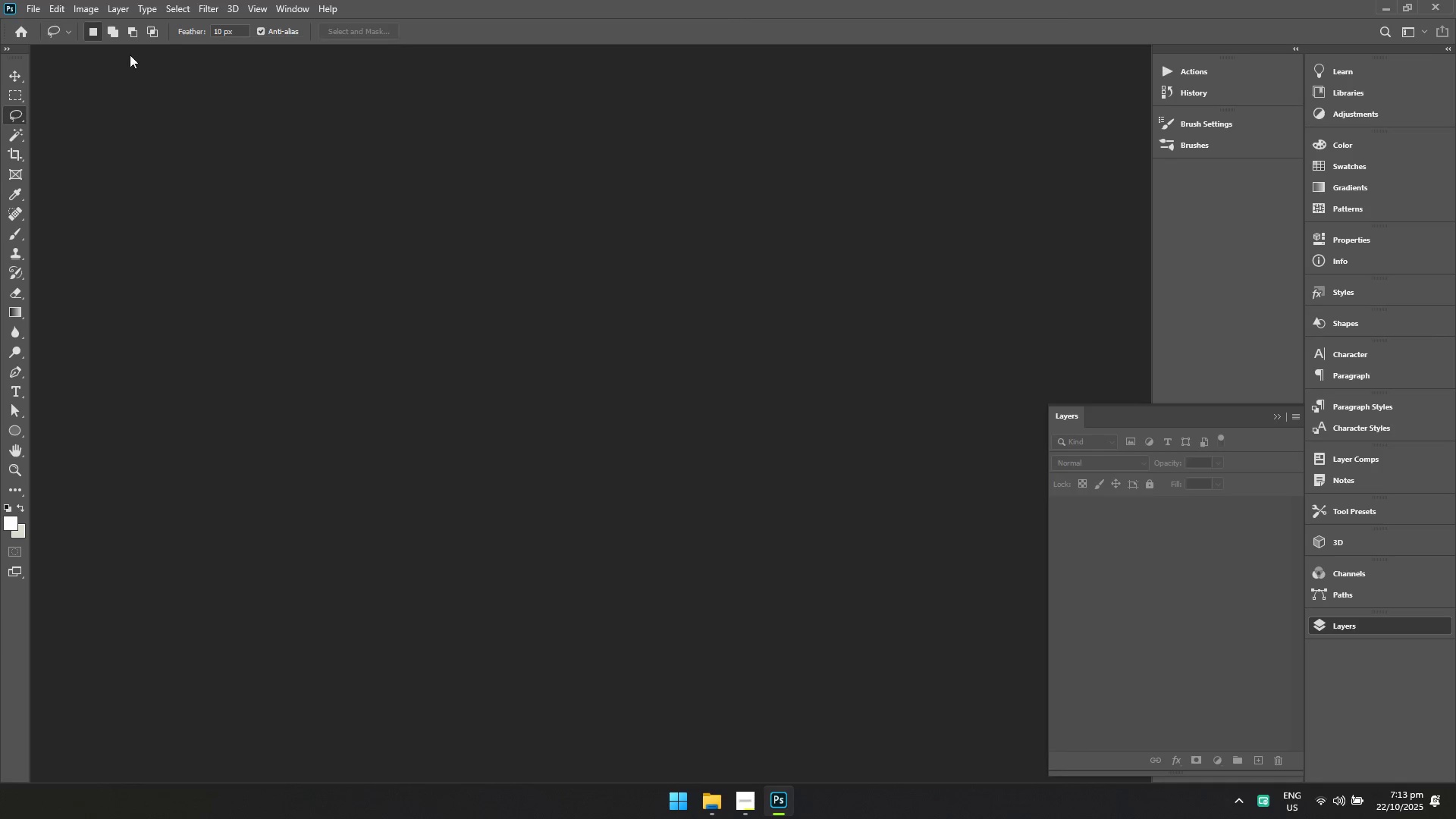 
double_click([62, 39])
 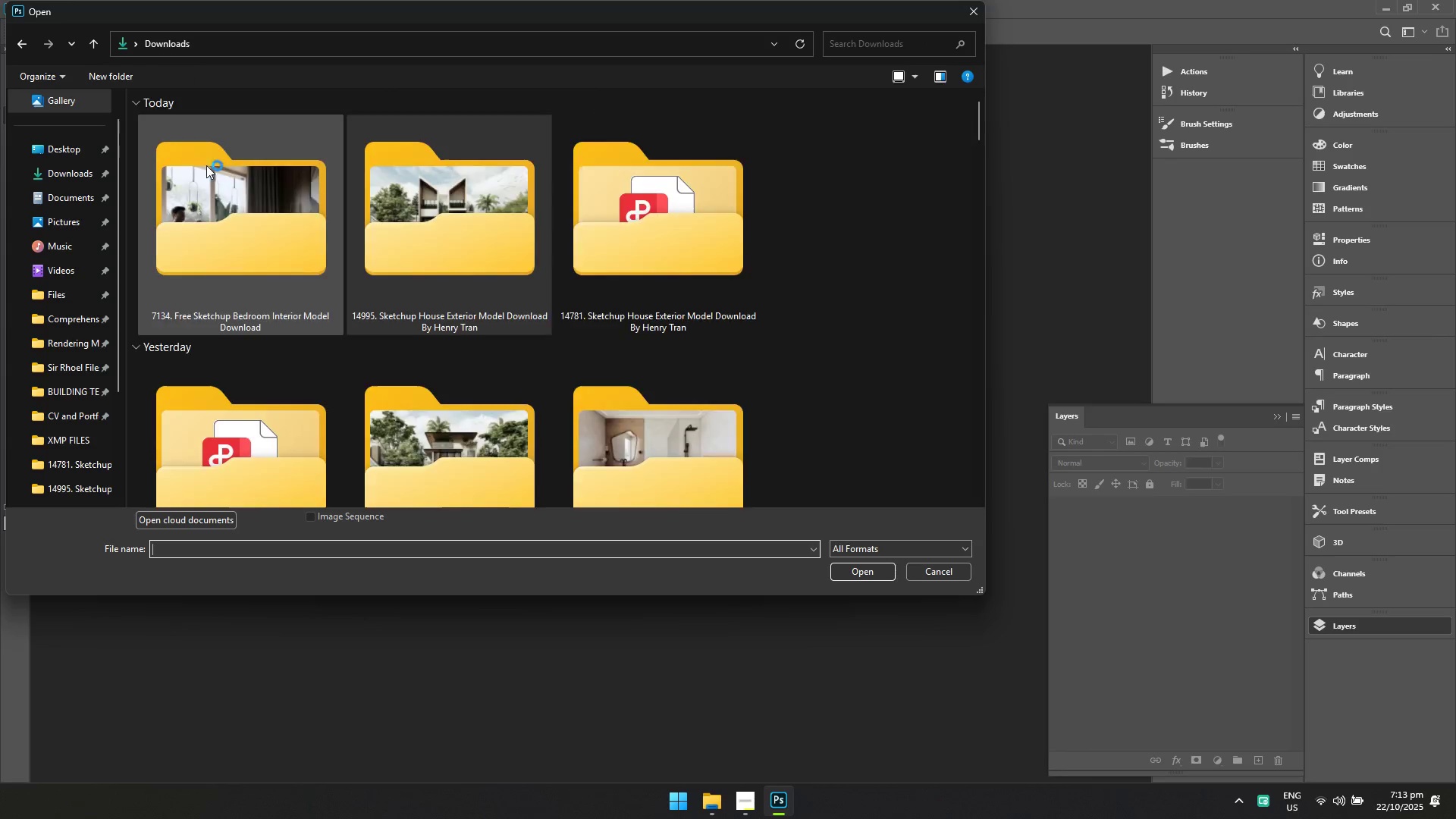 
double_click([225, 216])
 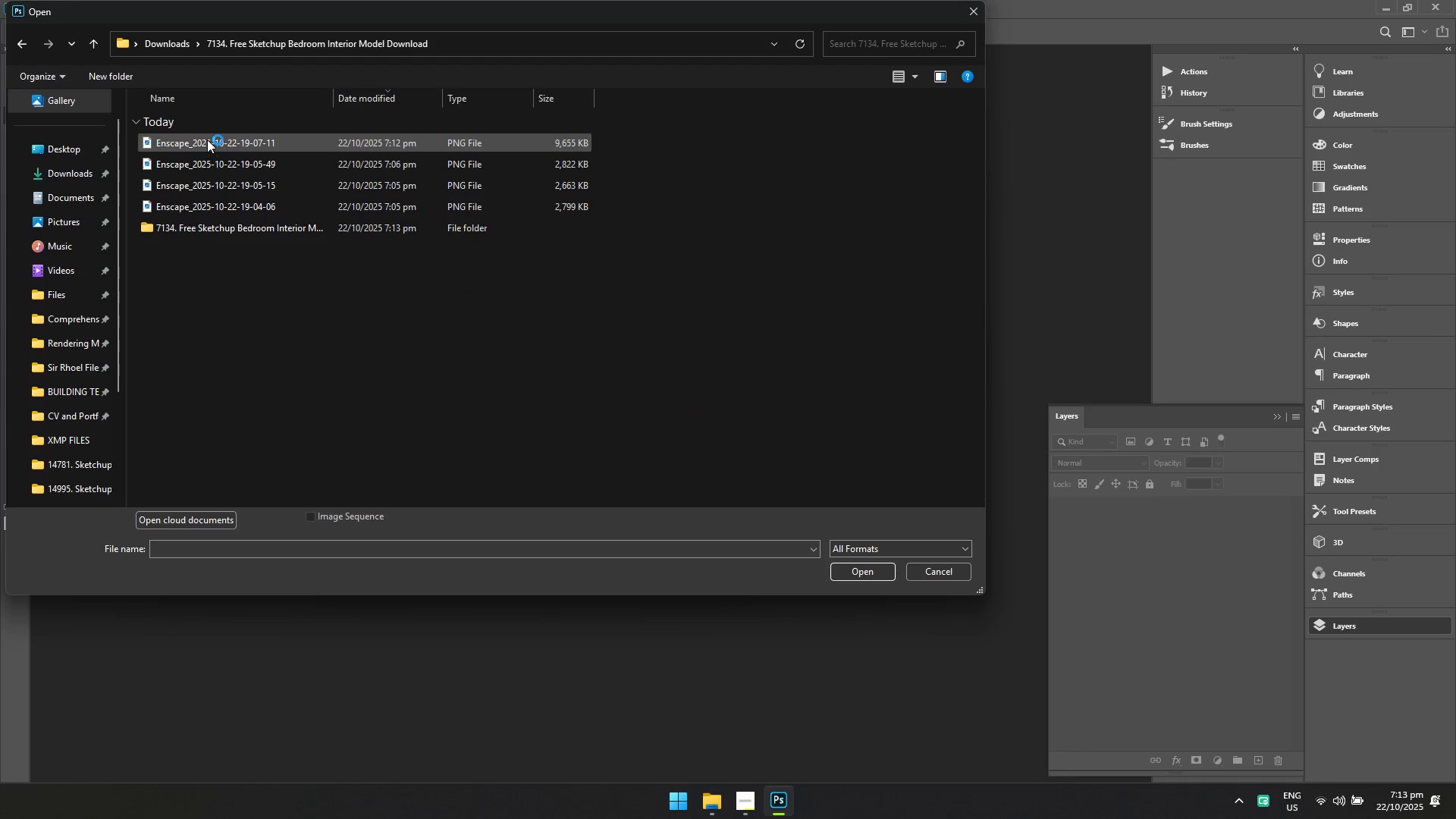 
left_click([207, 140])
 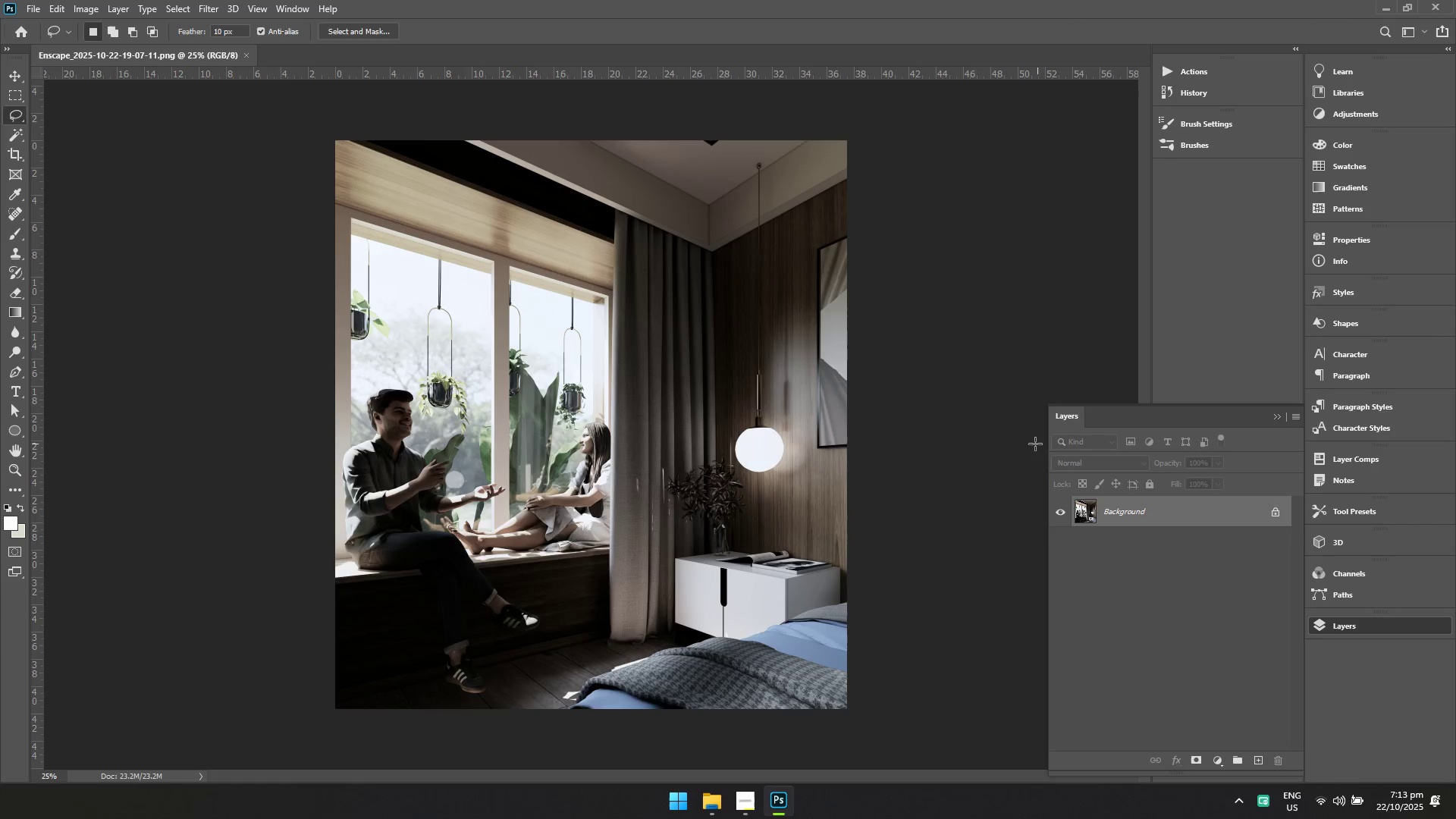 
hold_key(key=ControlLeft, duration=1.44)
 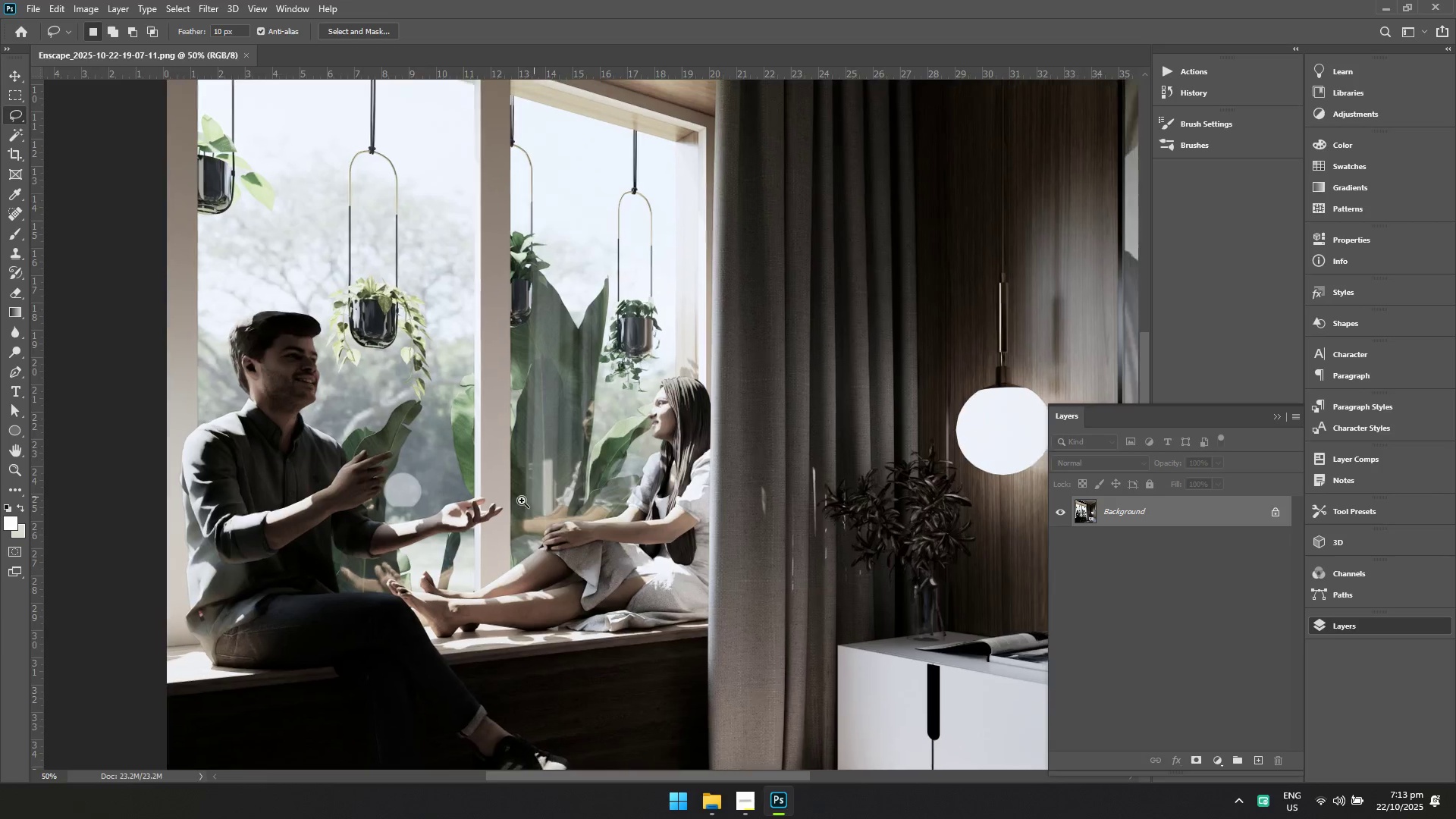 
hold_key(key=Space, duration=1.42)
 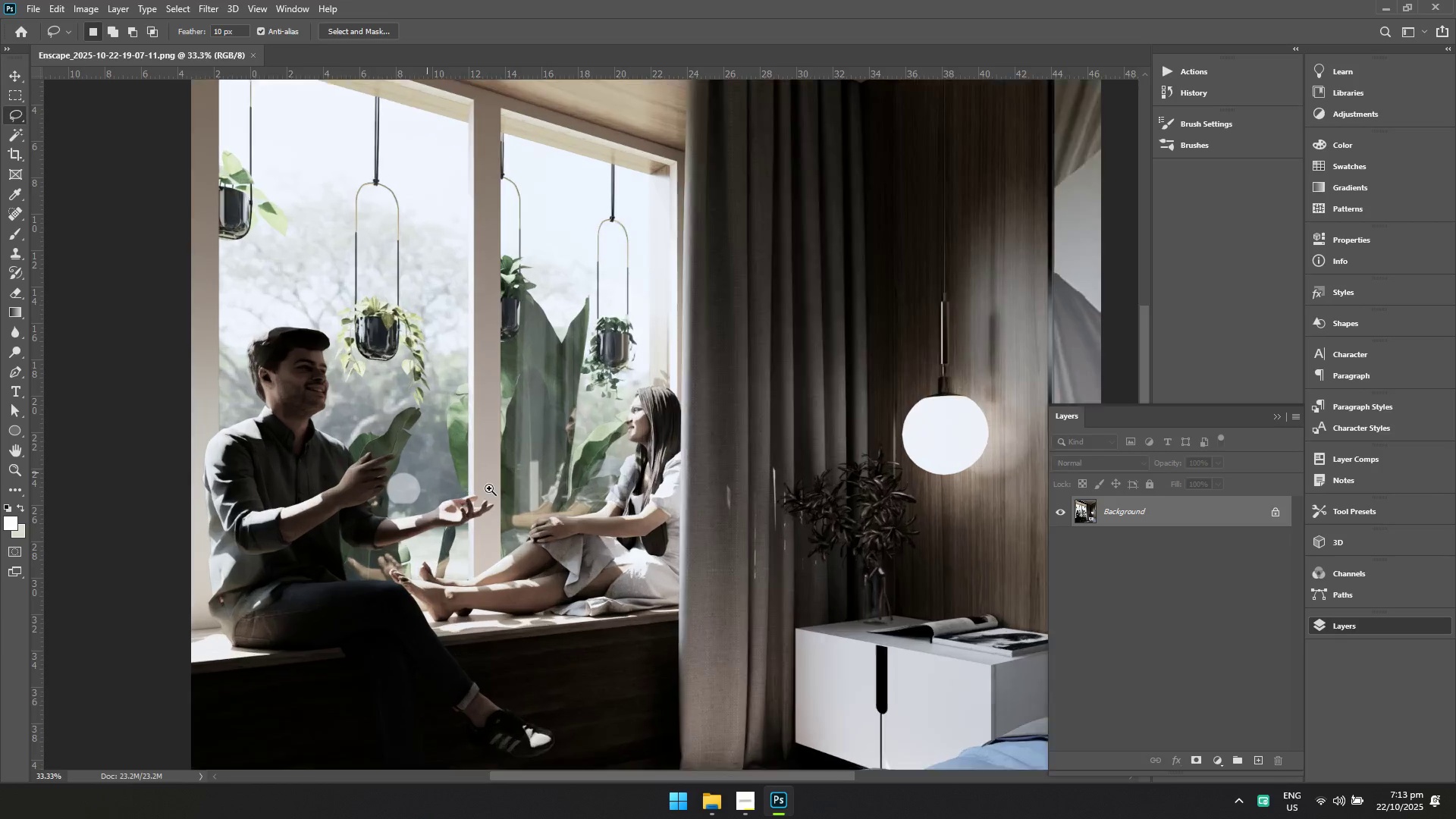 
hold_key(key=Space, duration=0.86)
 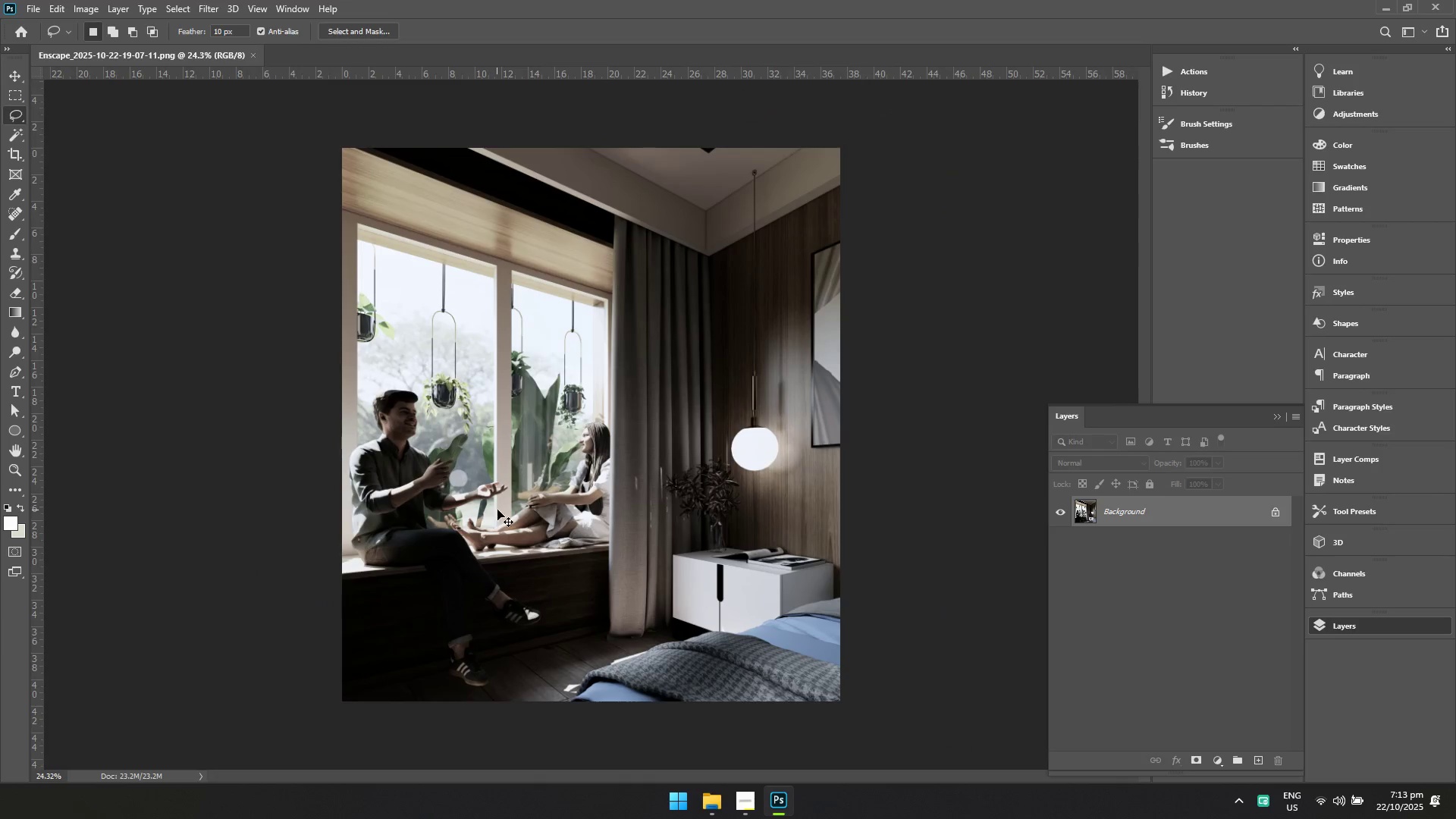 
hold_key(key=ControlLeft, duration=0.89)
 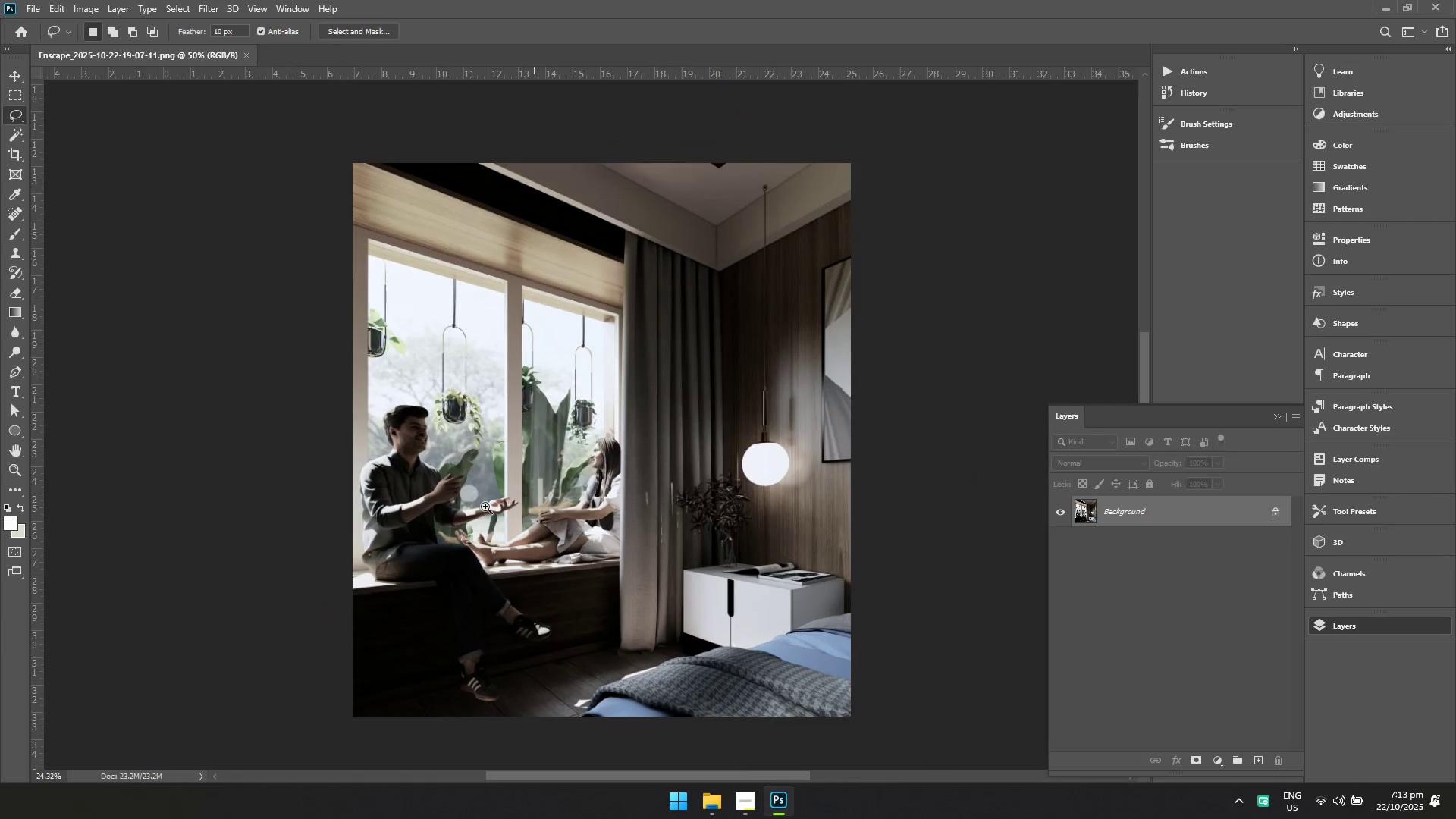 
key(Control+Shift+A)
 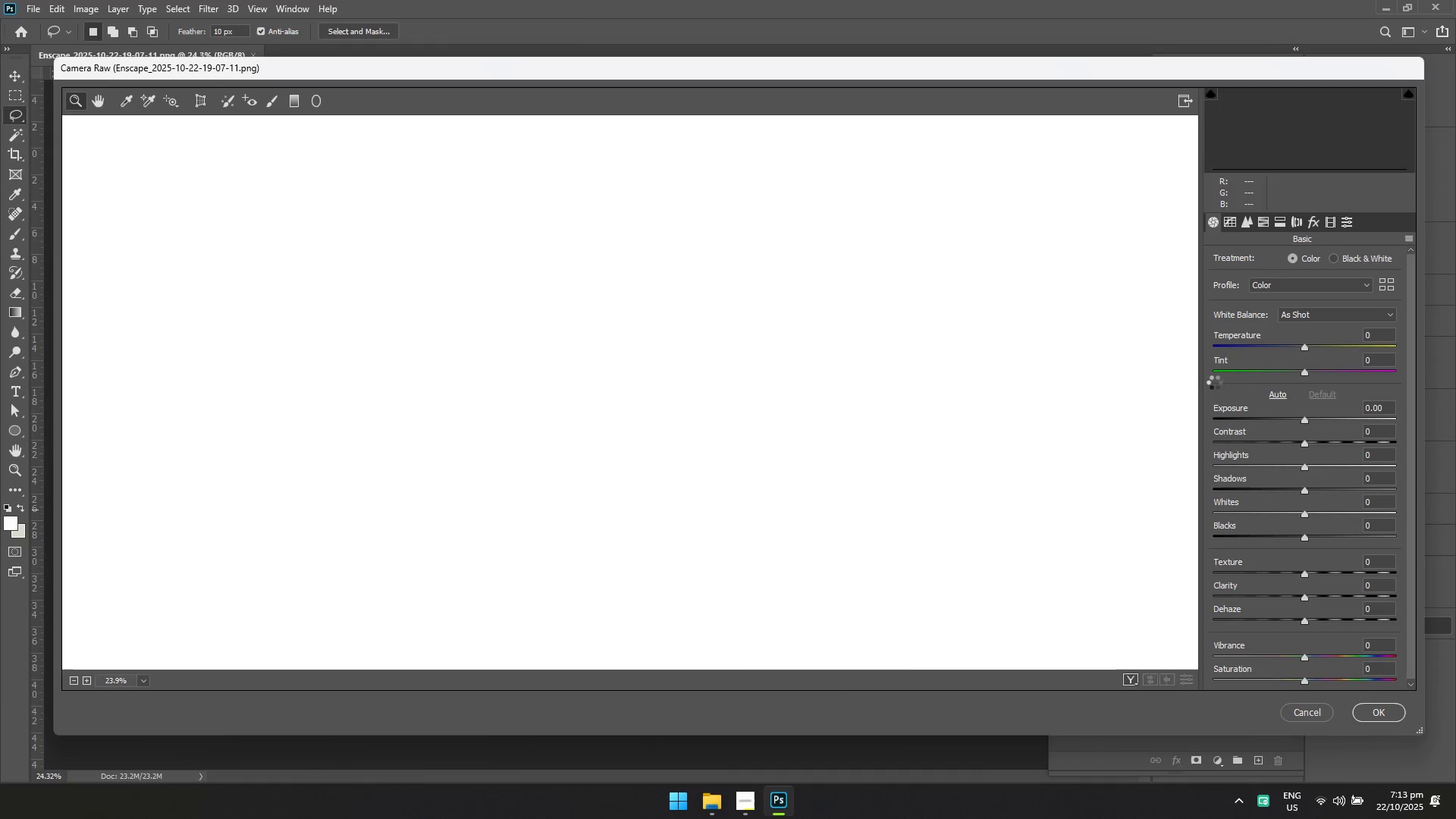 
left_click([1414, 238])
 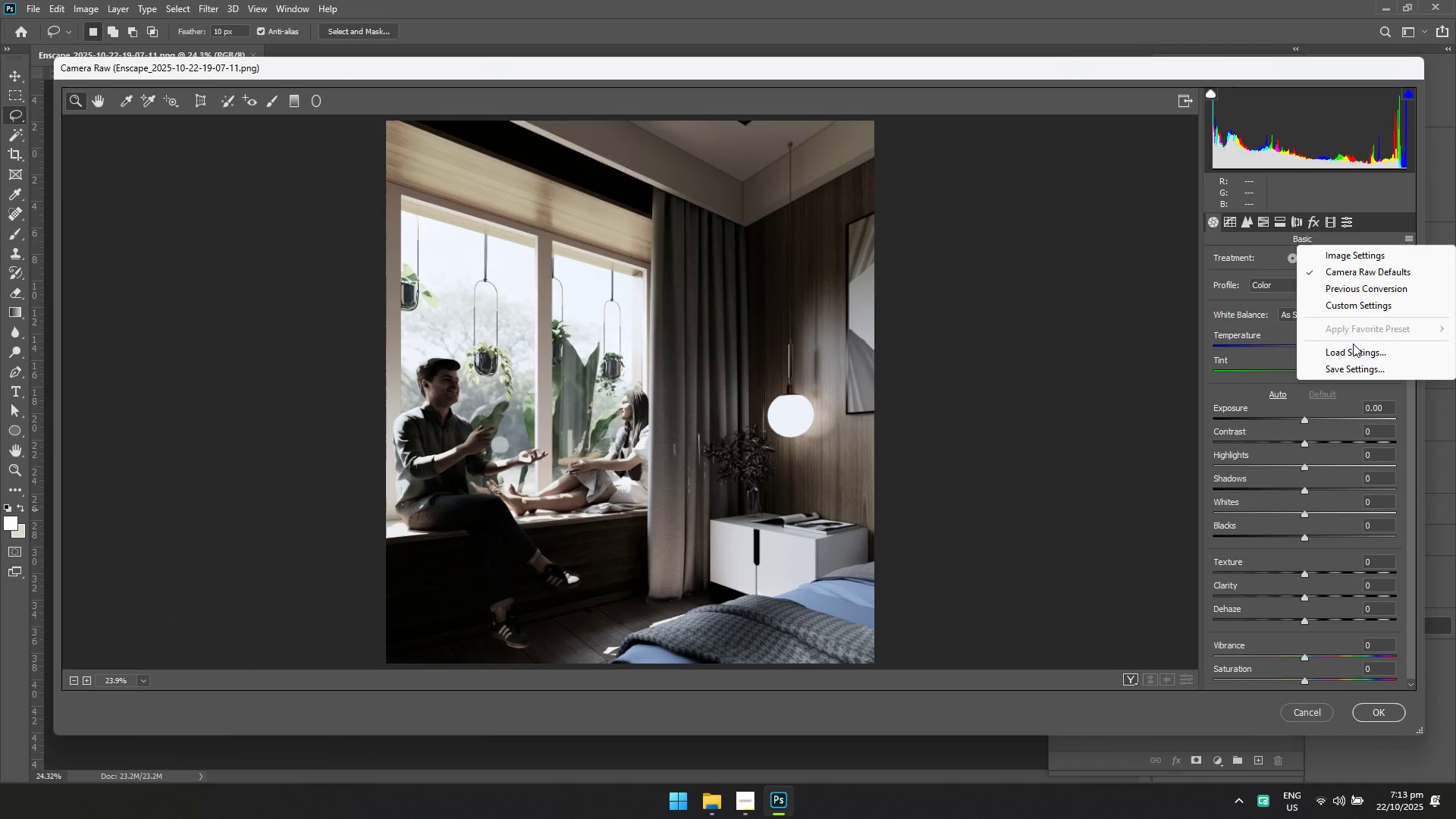 
left_click([1353, 349])
 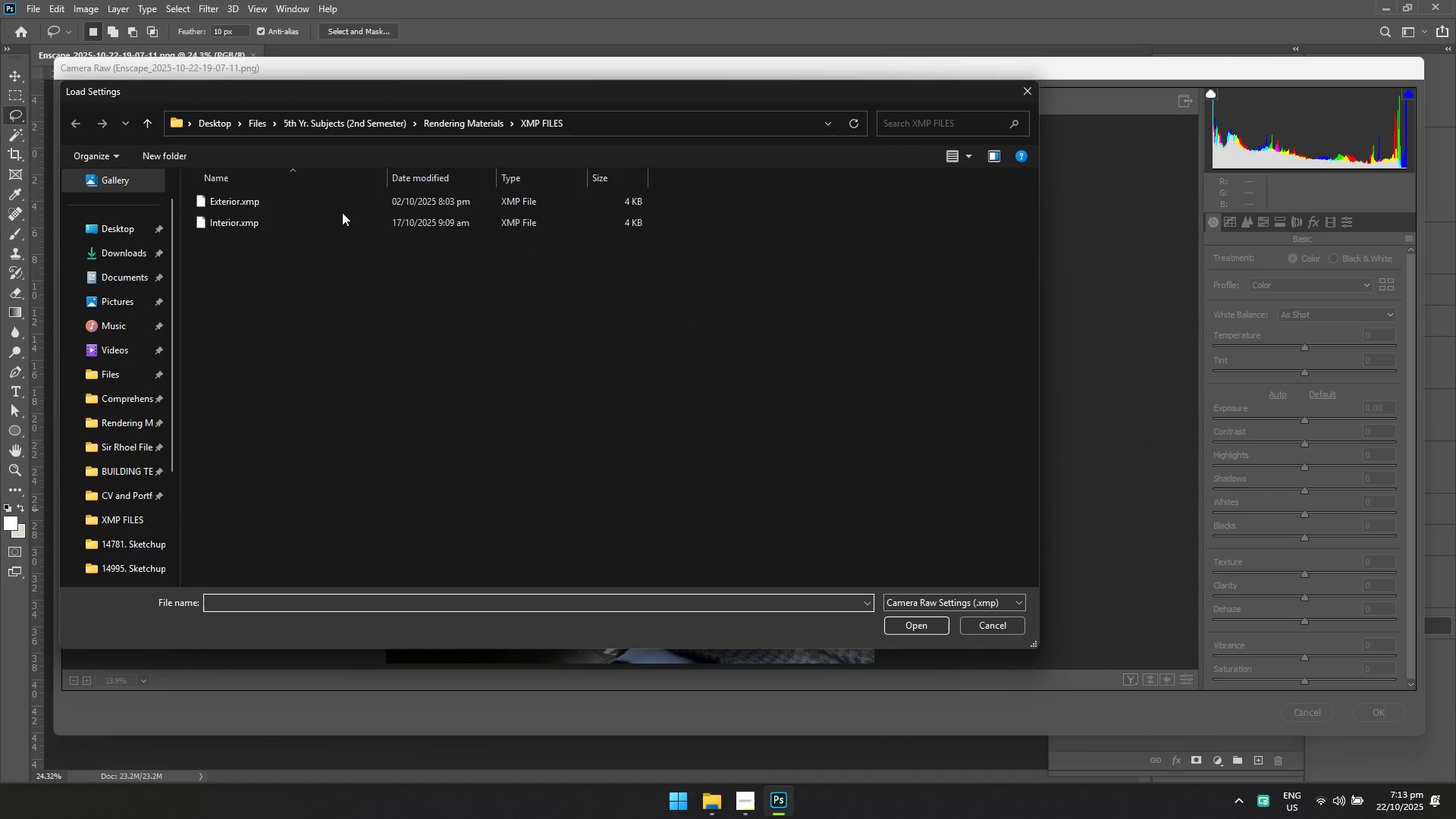 
left_click([337, 218])
 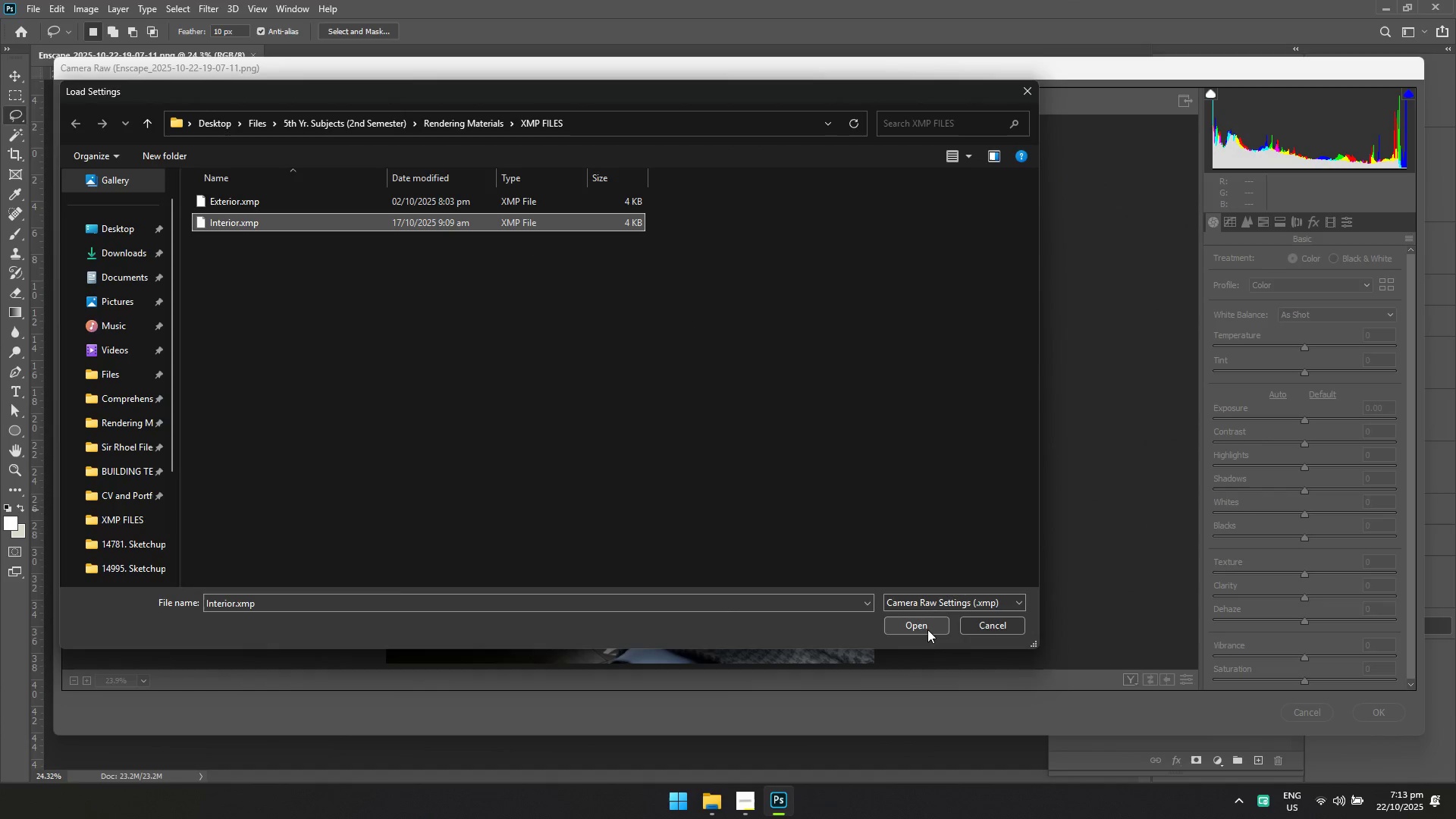 
left_click([927, 631])
 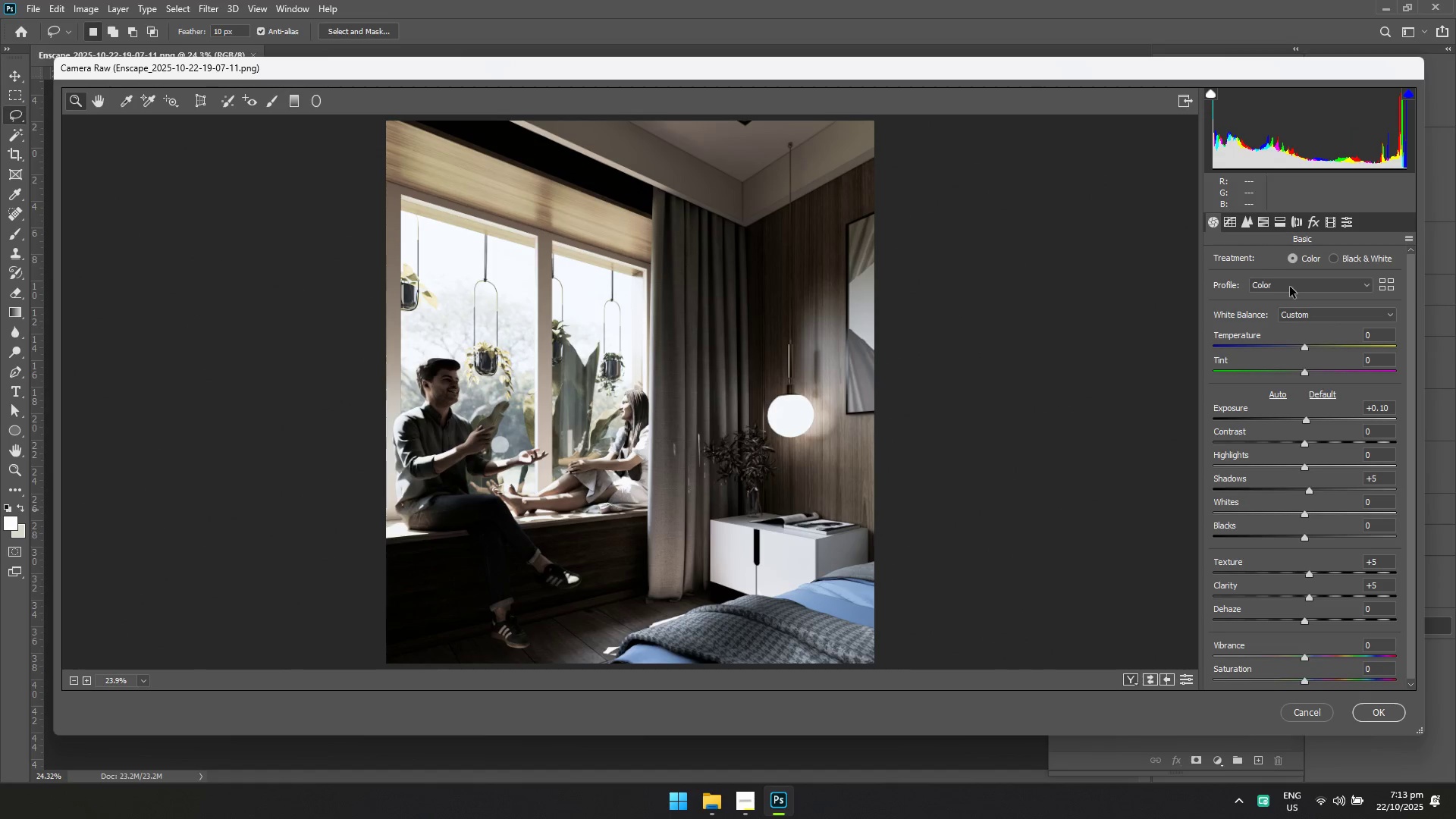 
left_click([1231, 221])
 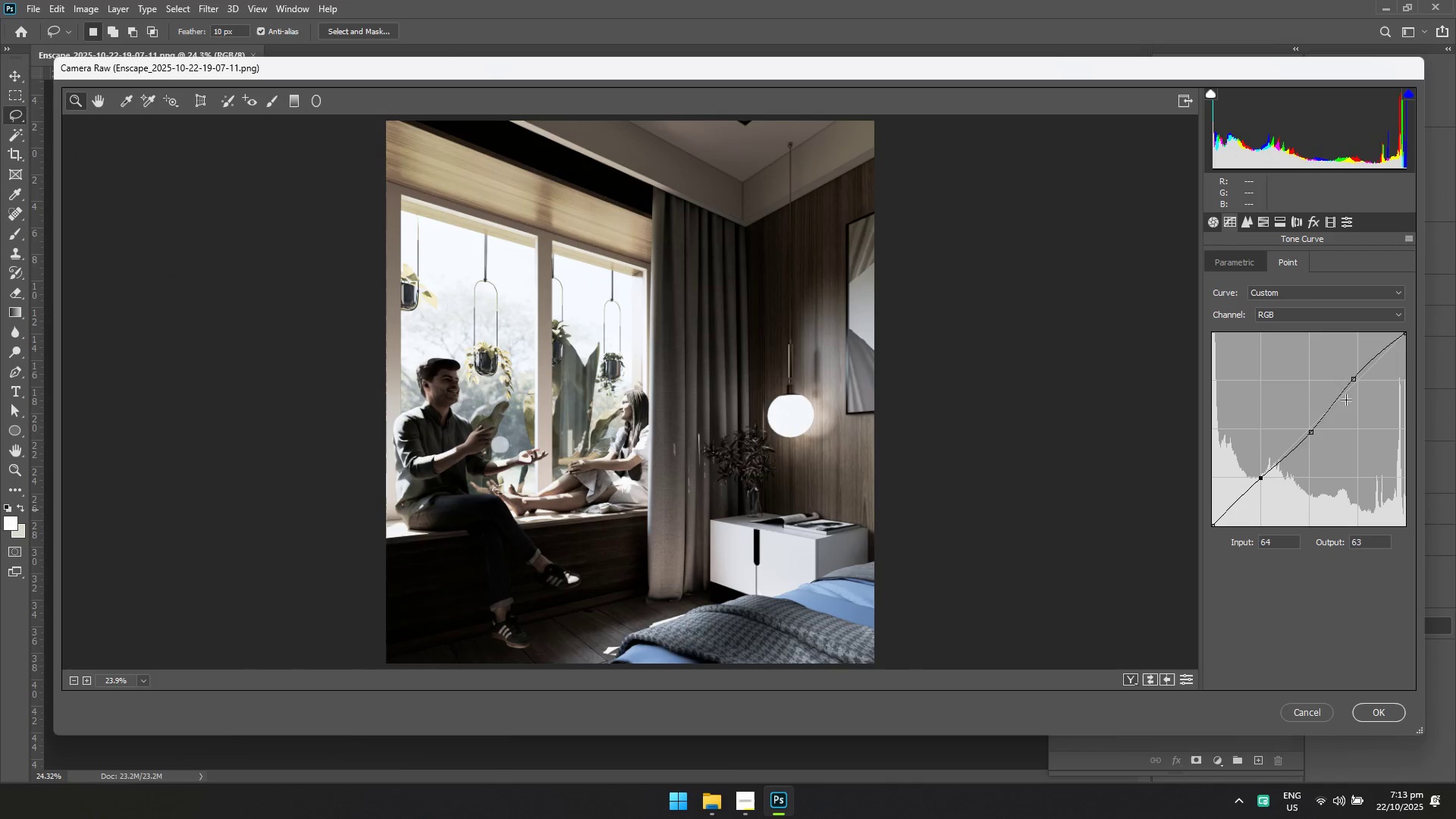 
wait(8.85)
 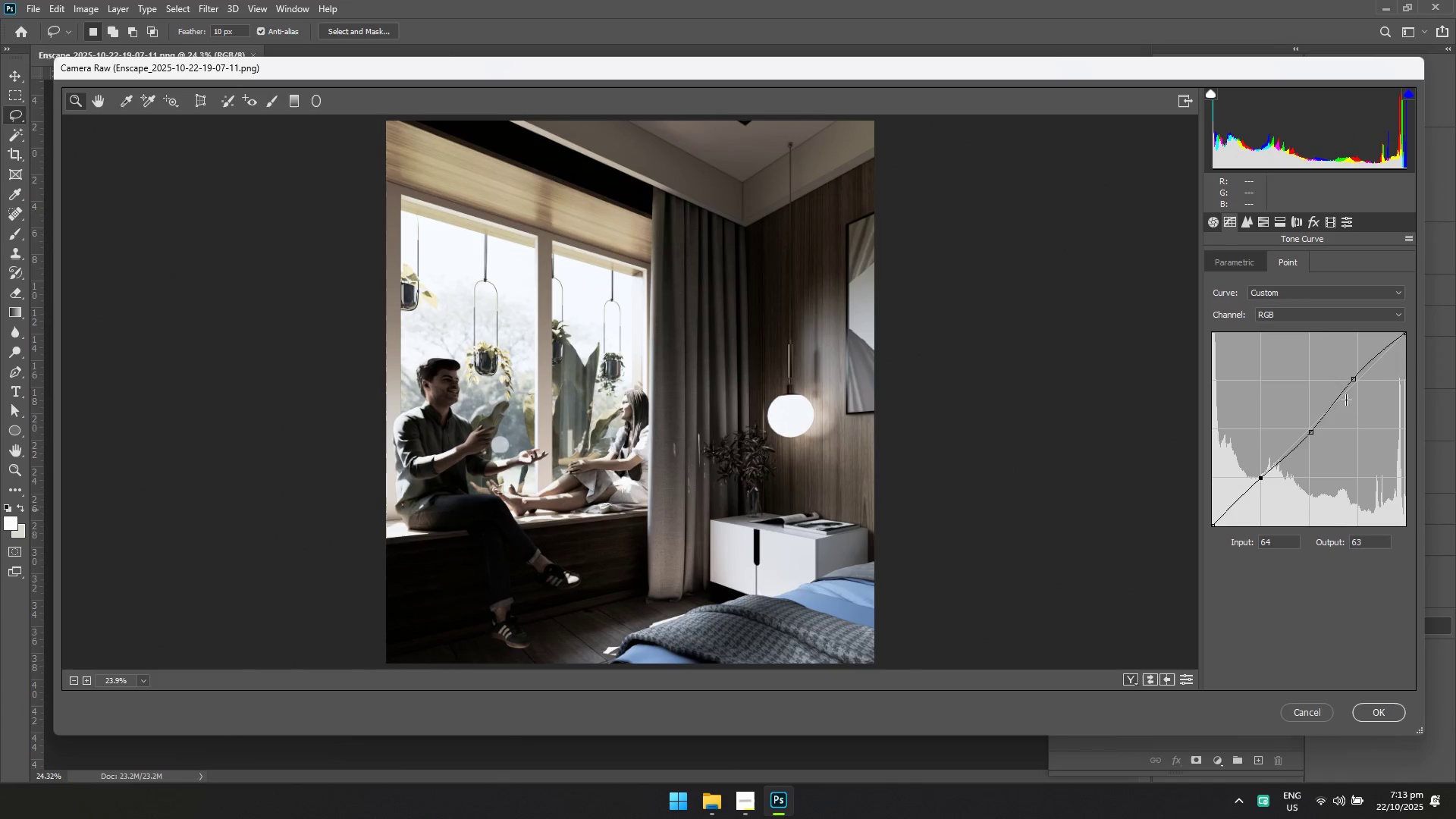 
left_click([1242, 259])
 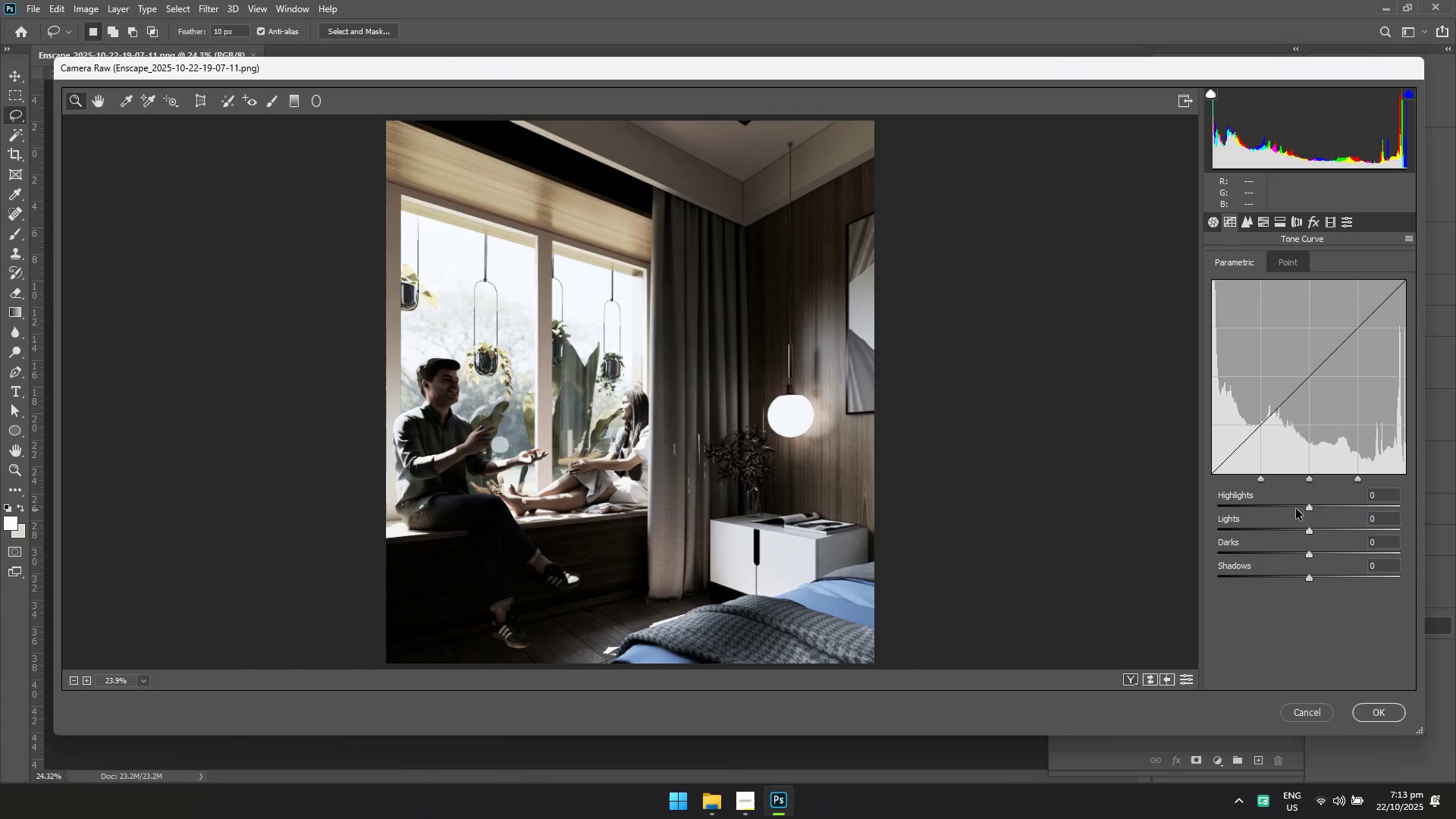 
left_click([1293, 502])
 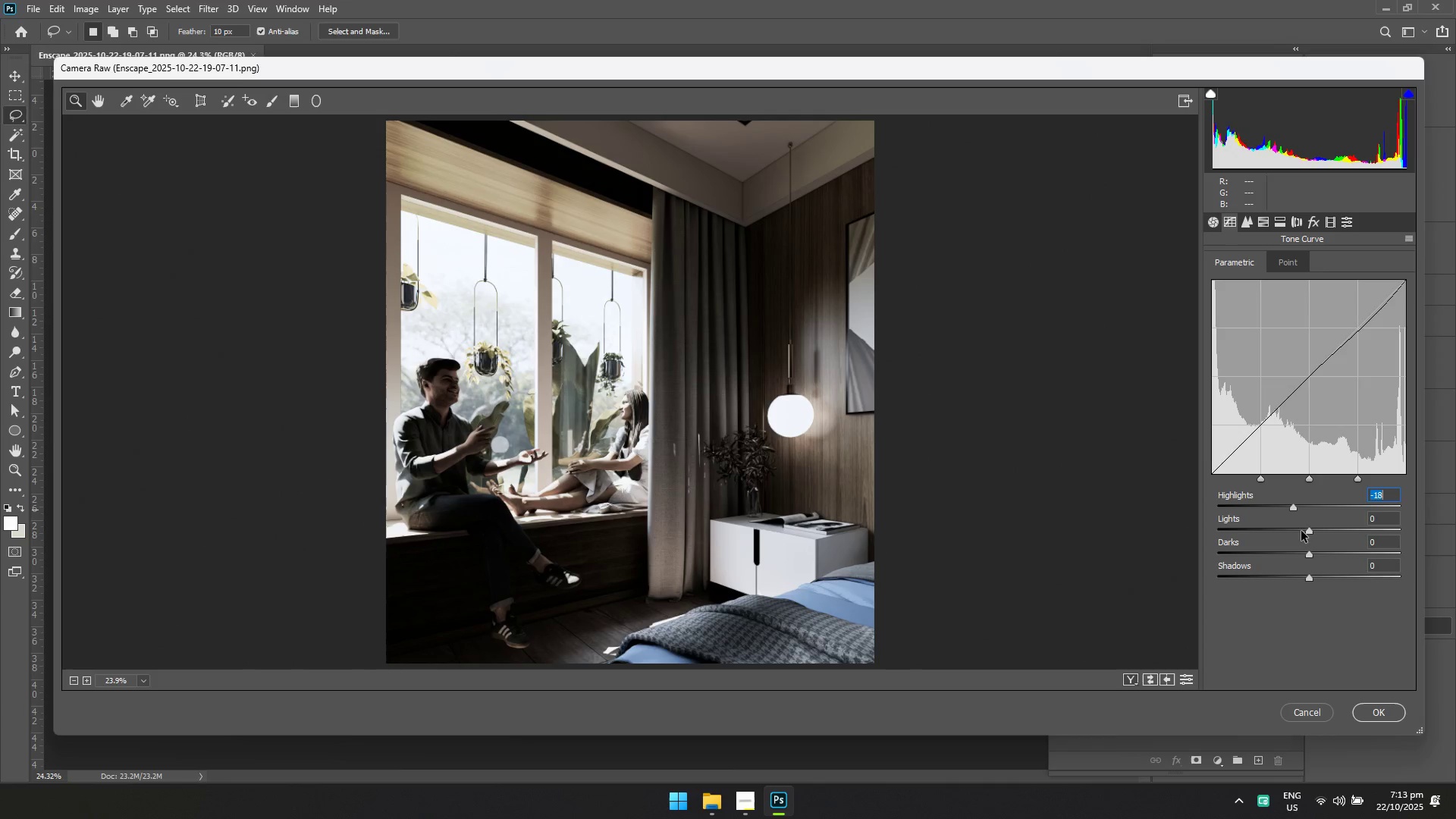 
left_click([1299, 529])
 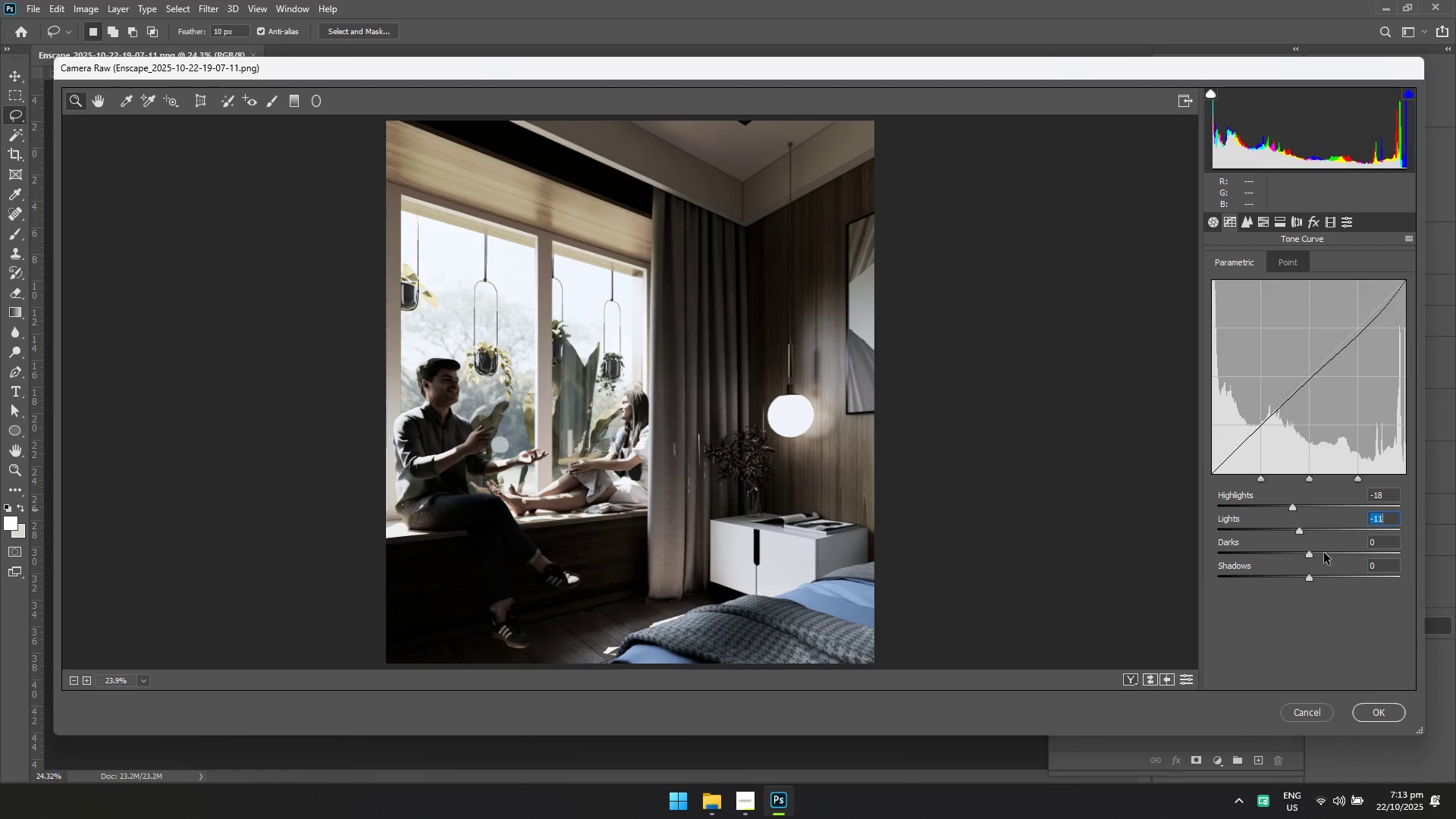 
left_click([1328, 554])
 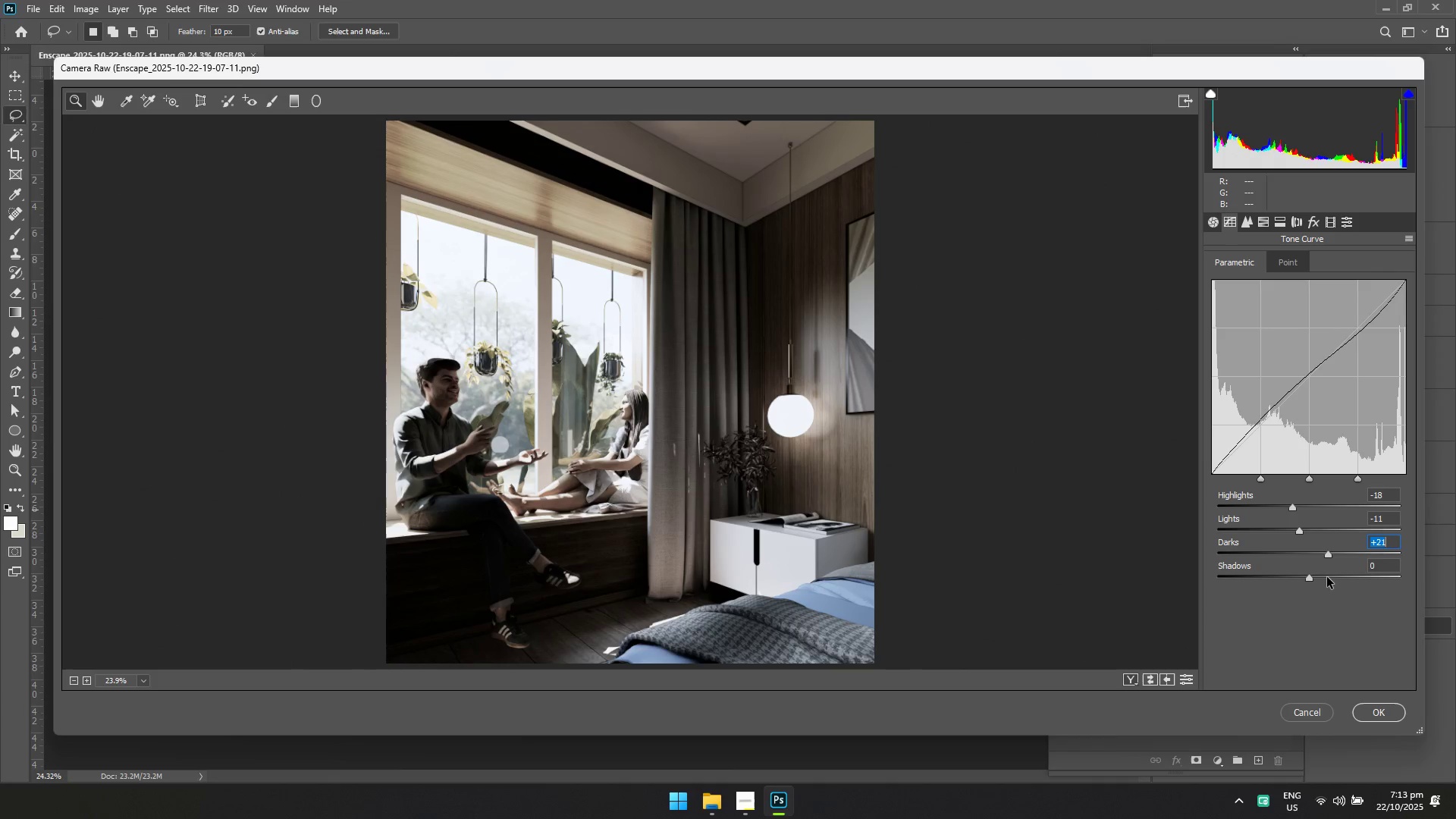 
left_click([1326, 579])
 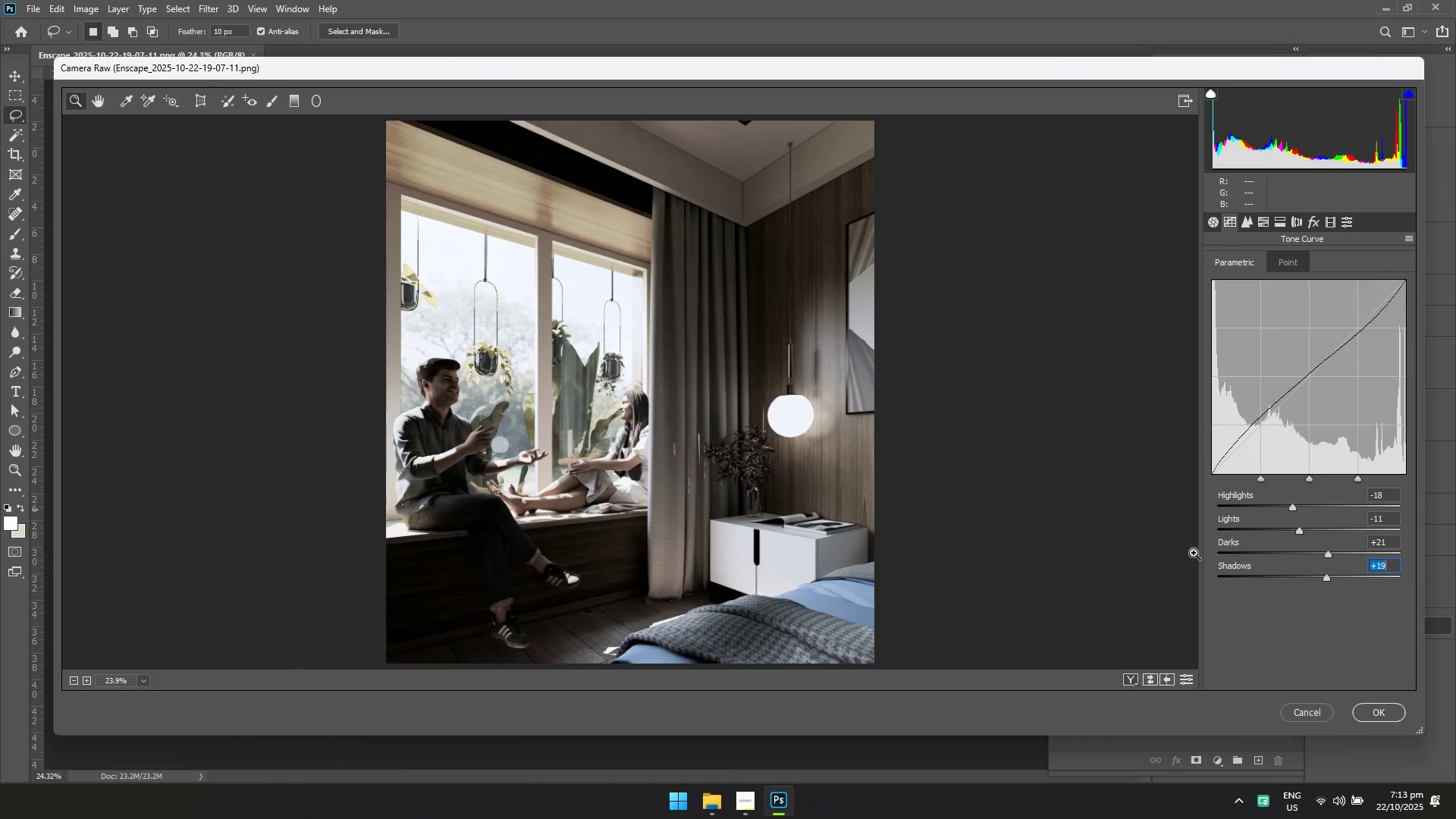 
hold_key(key=Space, duration=1.33)
 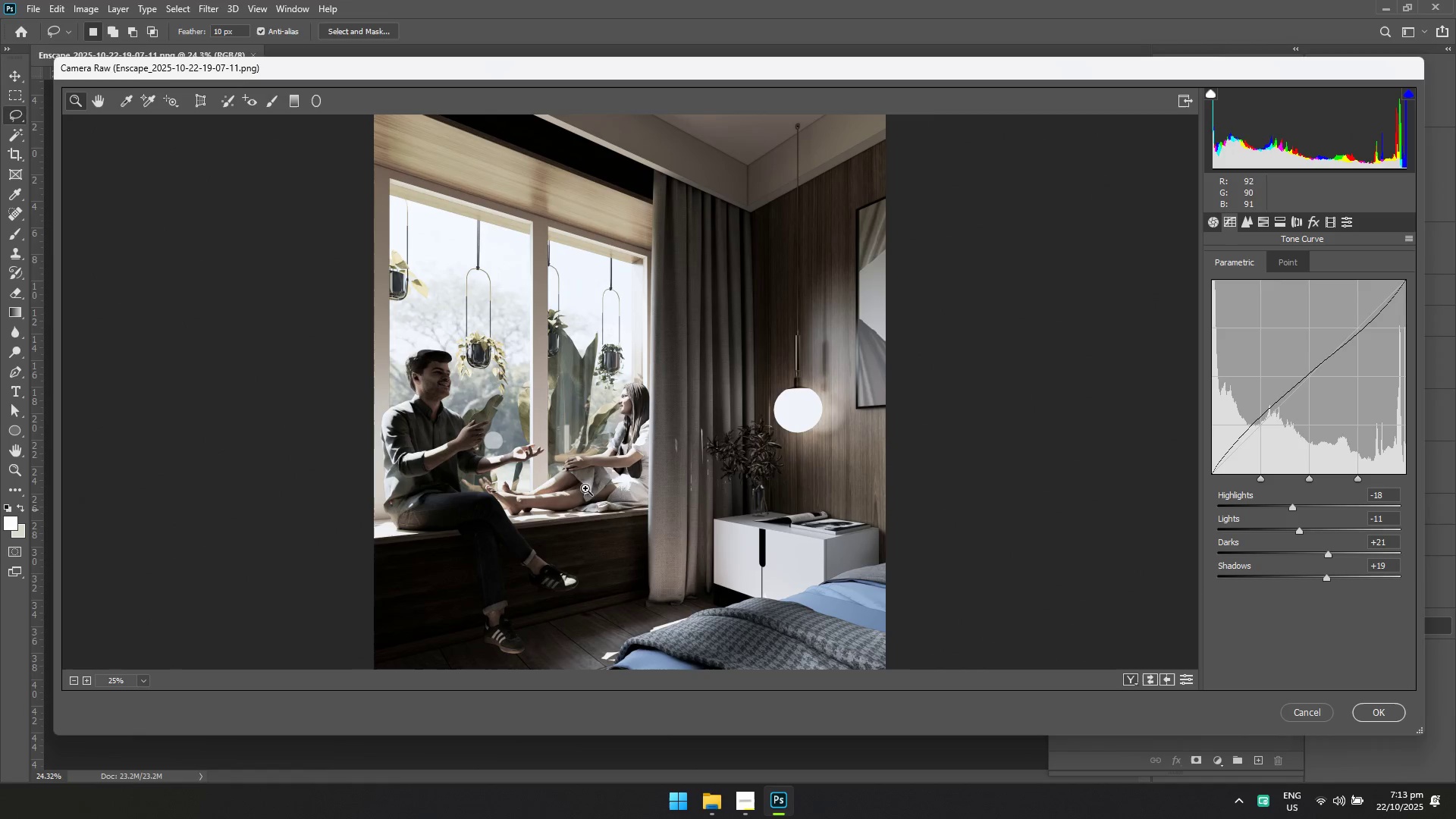 
hold_key(key=ControlLeft, duration=0.86)
 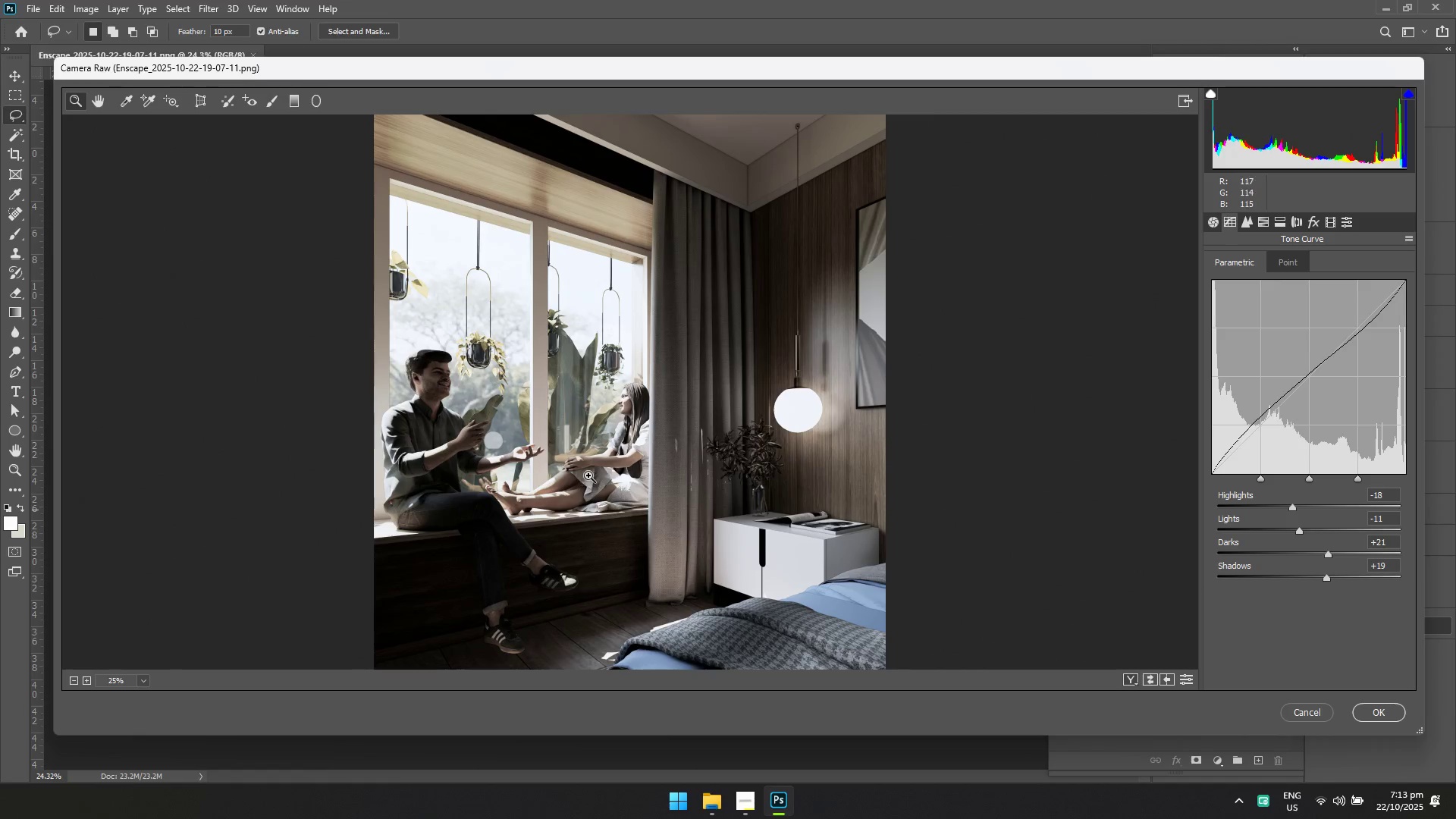 
scroll: coordinate [618, 460], scroll_direction: up, amount: 1.0
 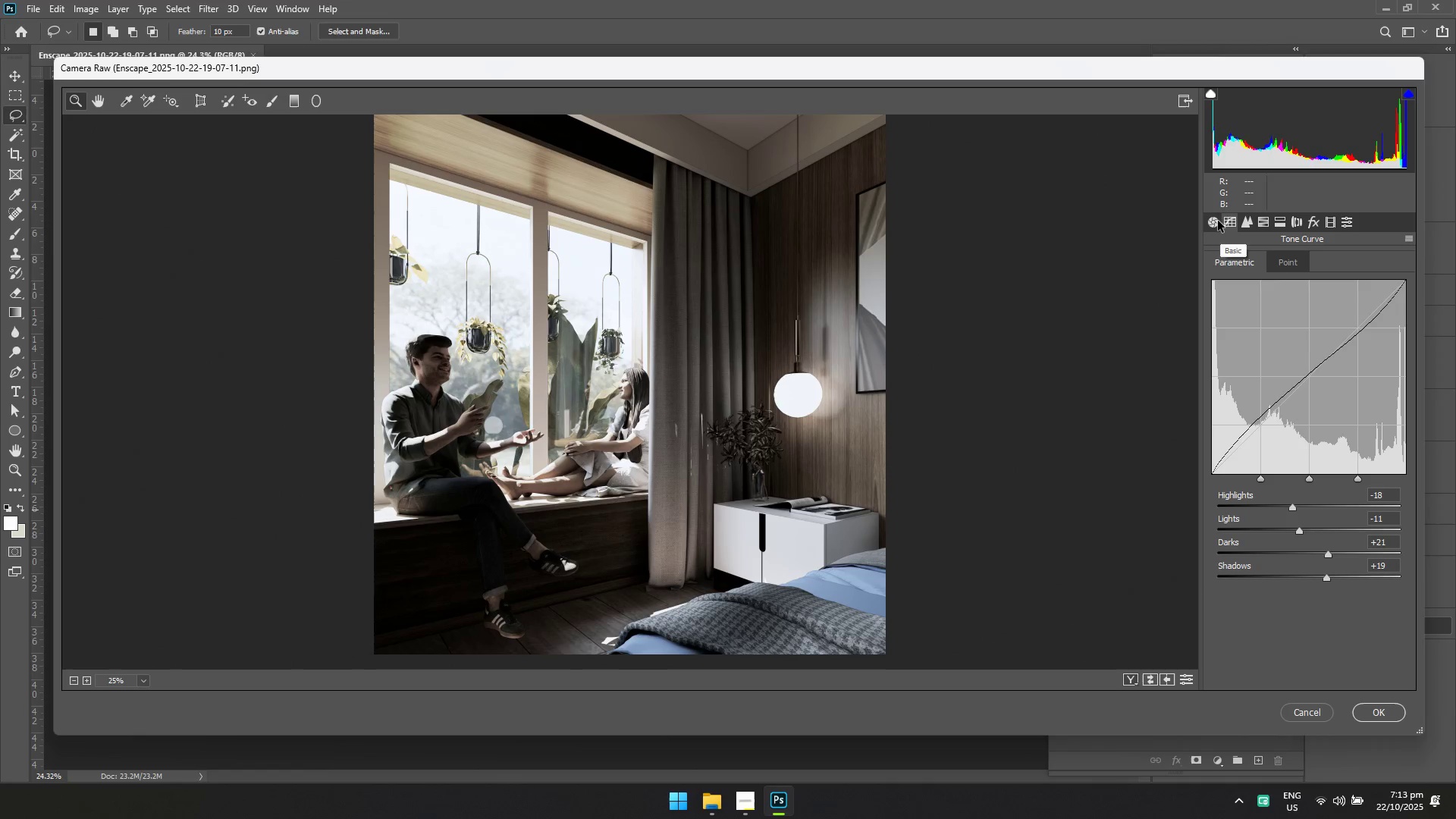 
left_click([1246, 221])
 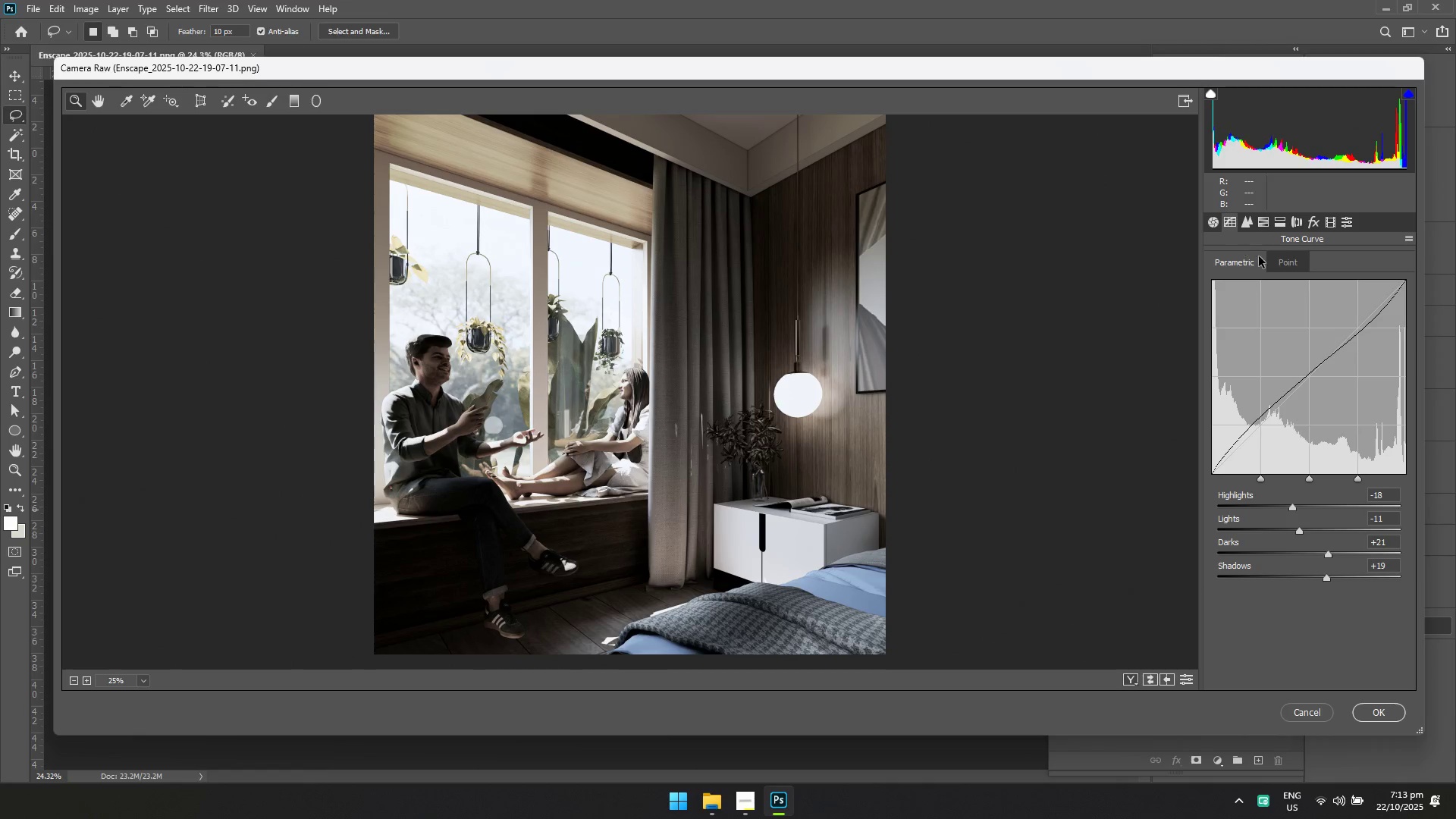 
left_click([1250, 227])
 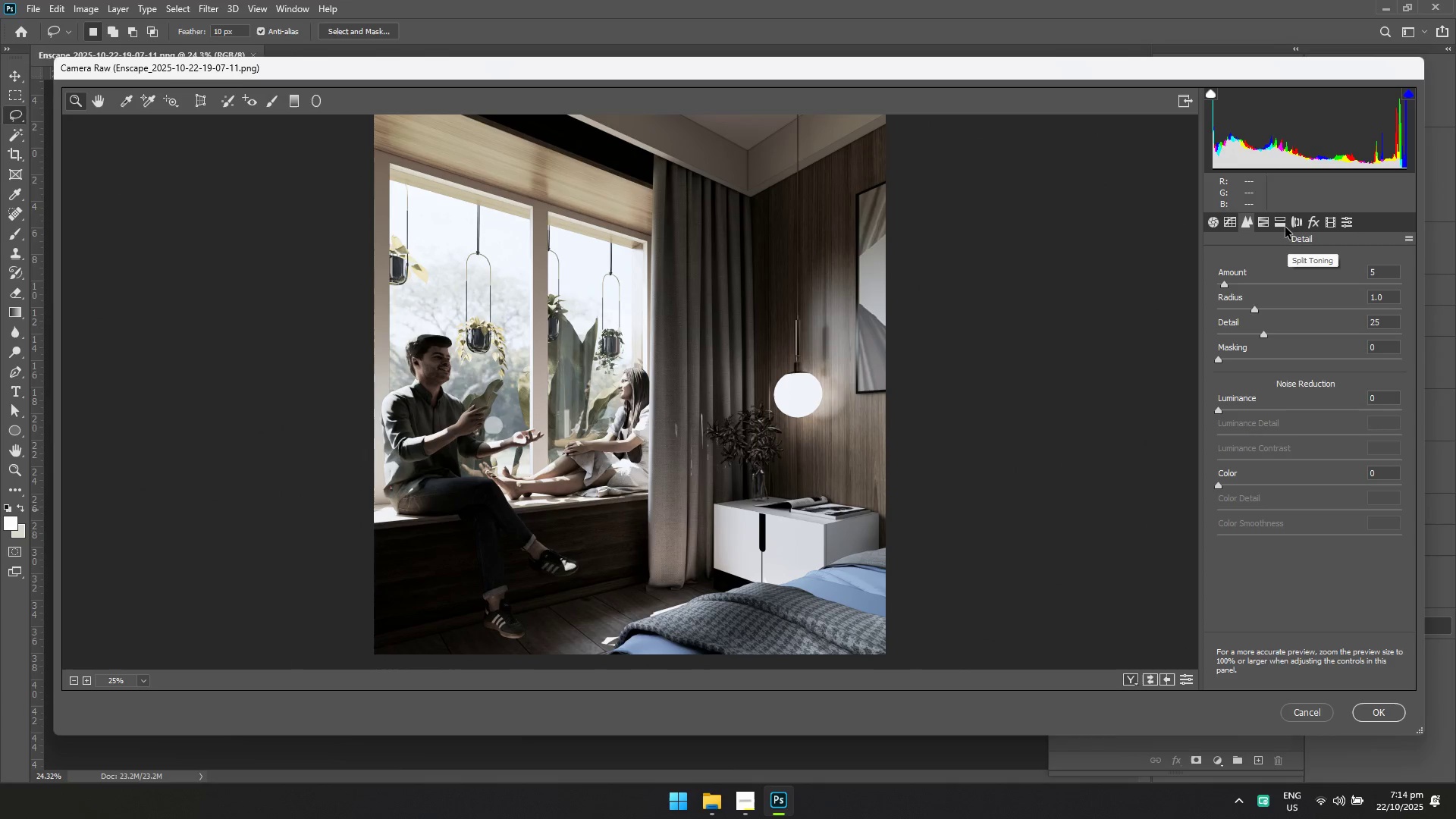 
double_click([1259, 223])
 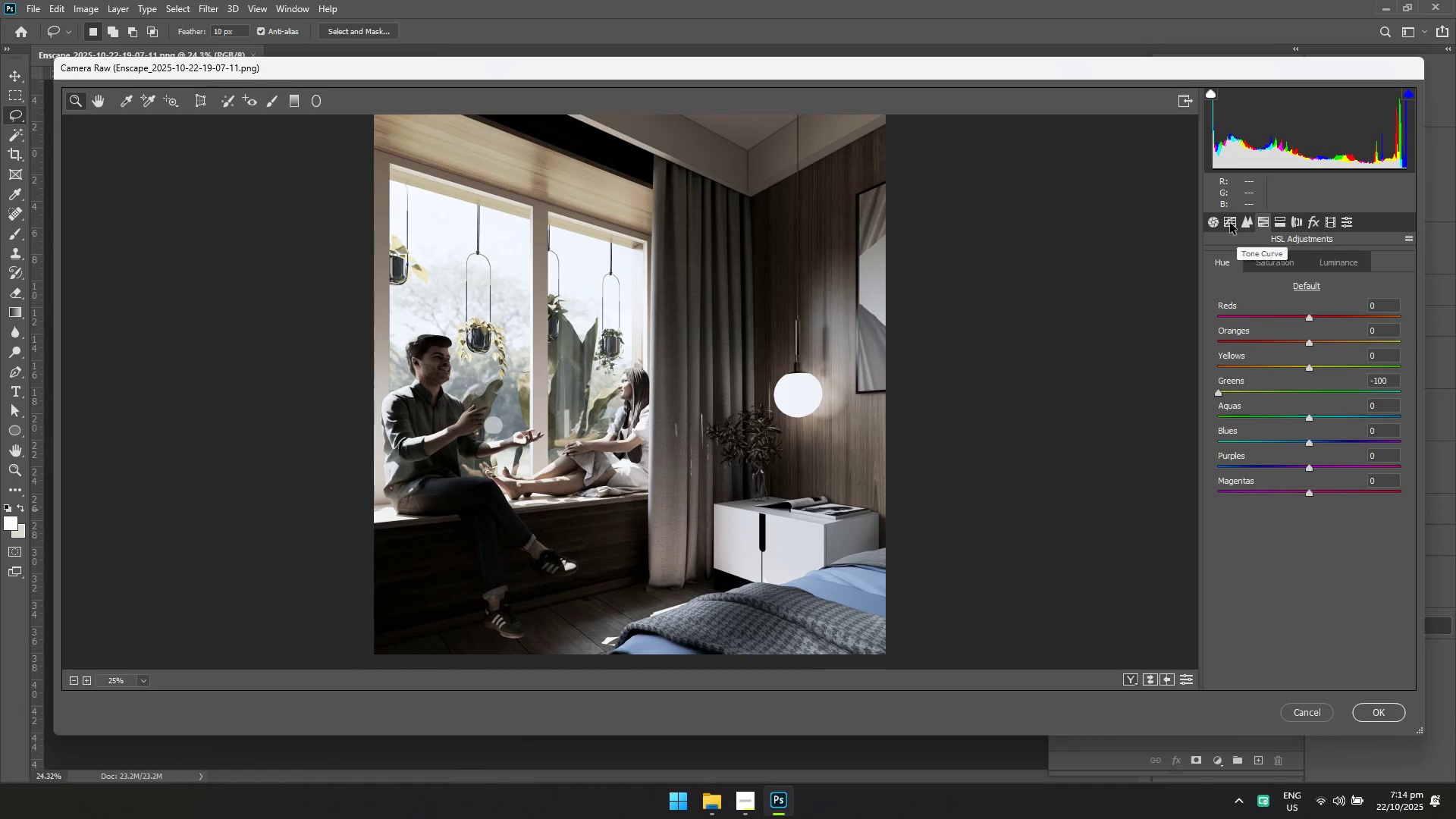 
triple_click([1229, 222])
 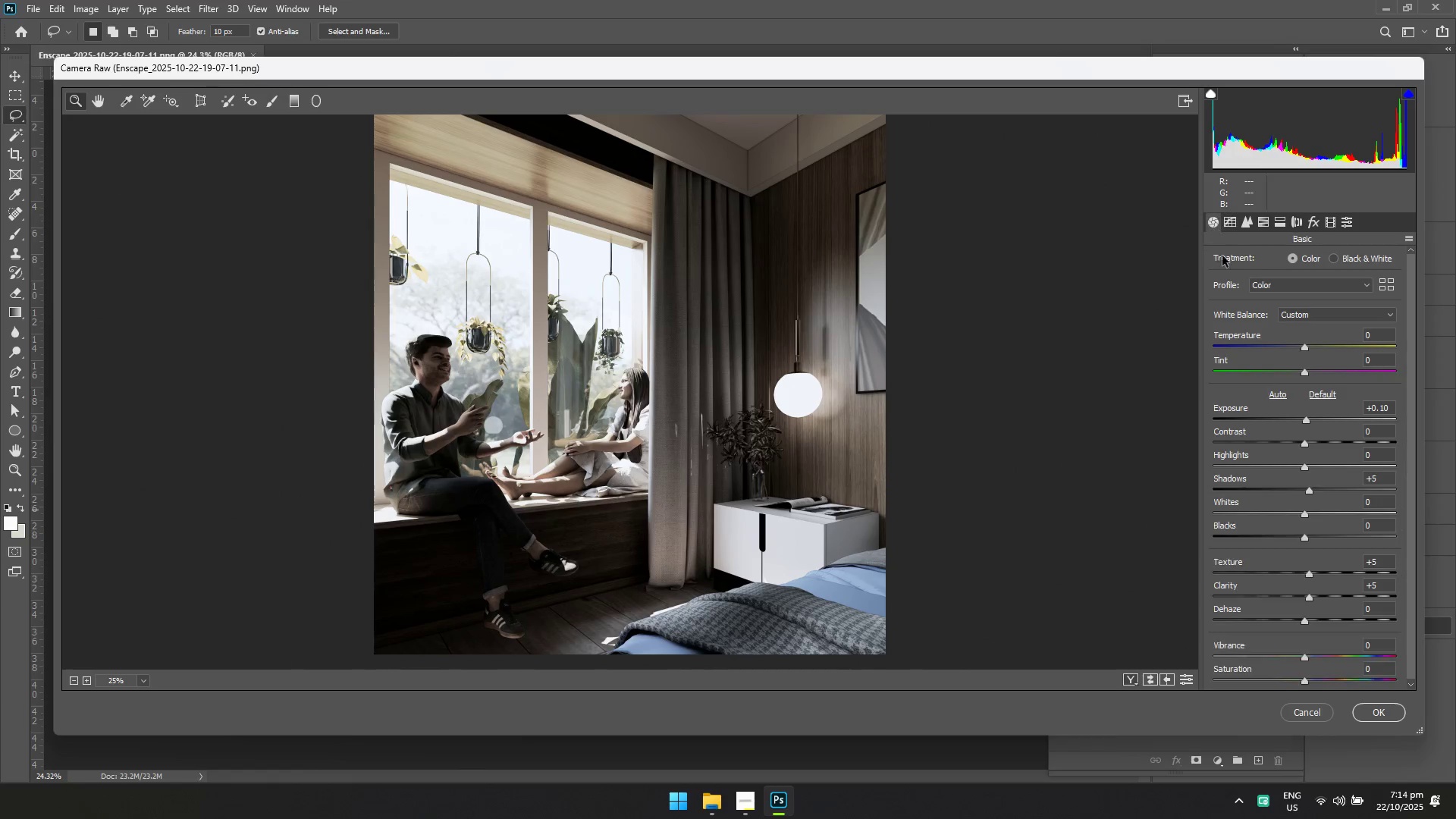 
scroll: coordinate [1262, 461], scroll_direction: down, amount: 4.0
 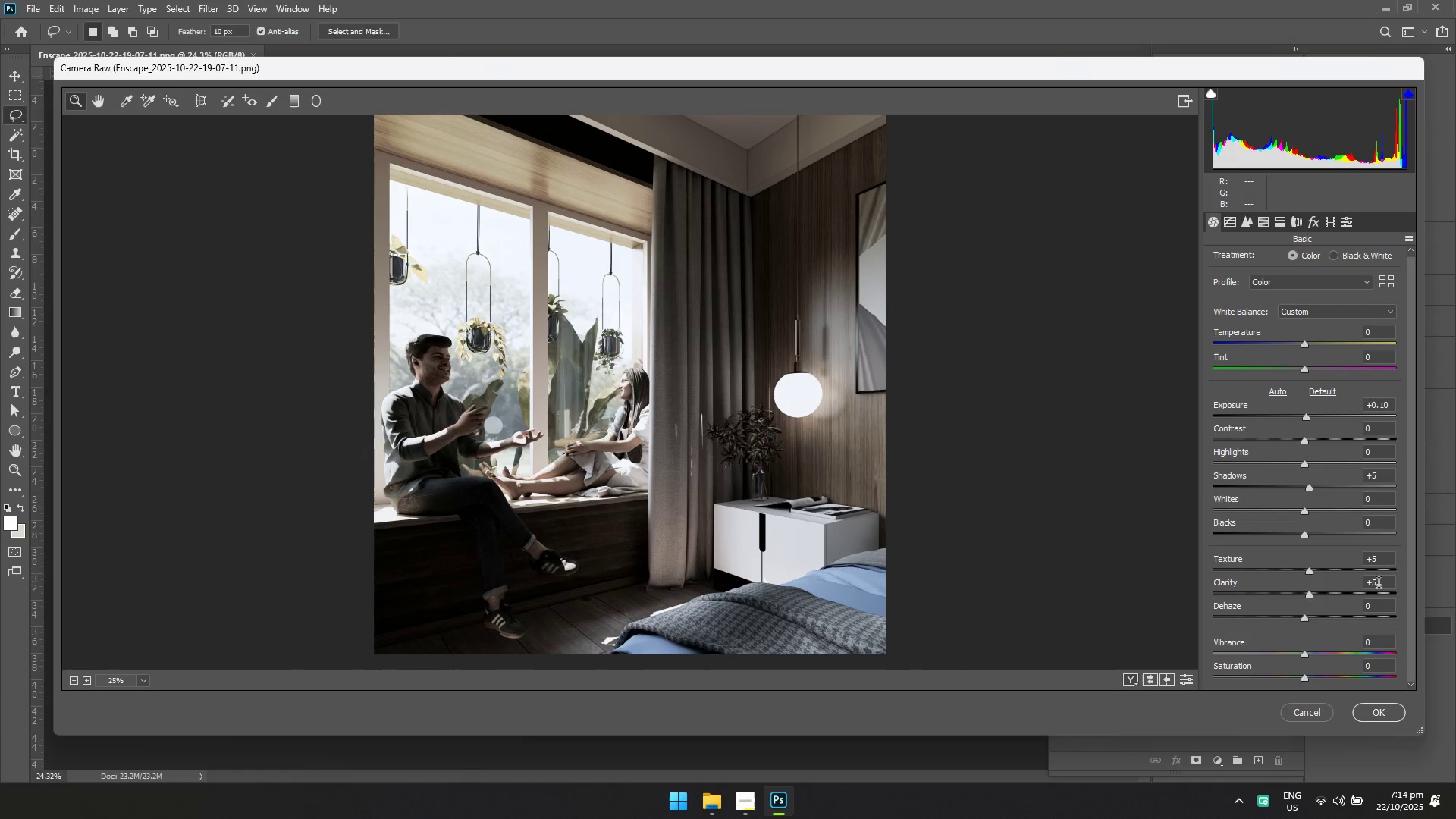 
type(10)
 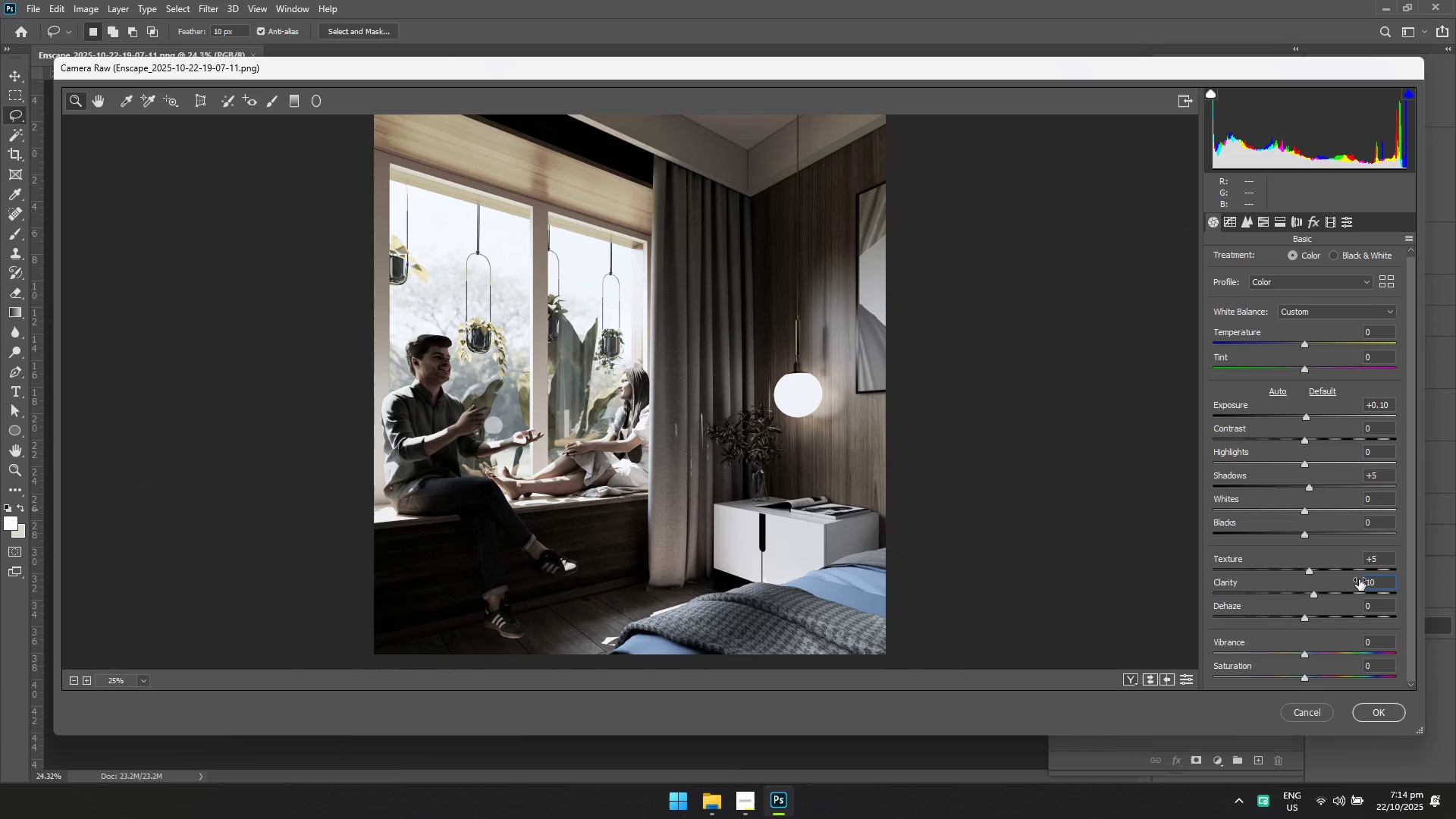 
key(Enter)
 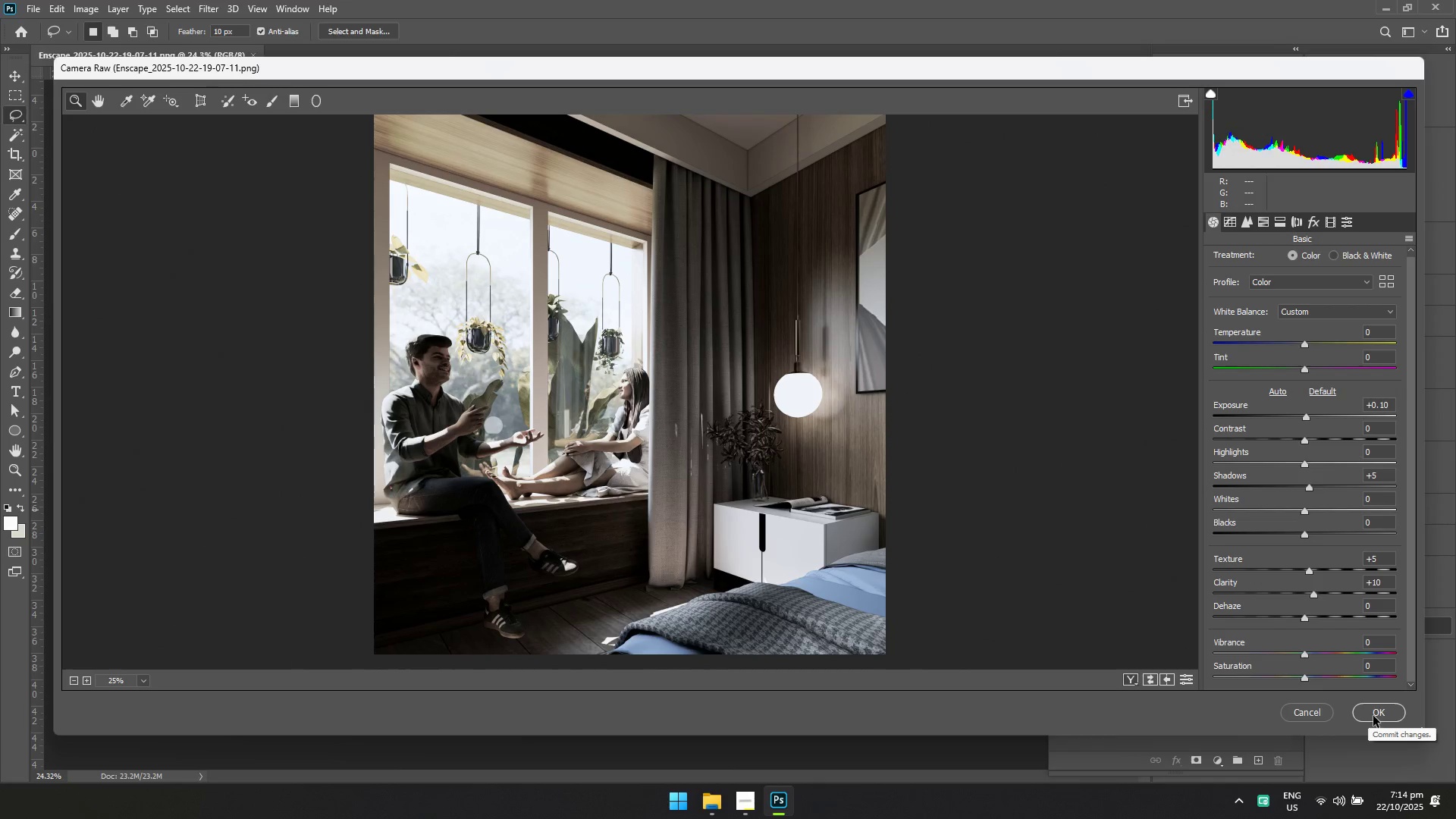 
left_click([1373, 715])
 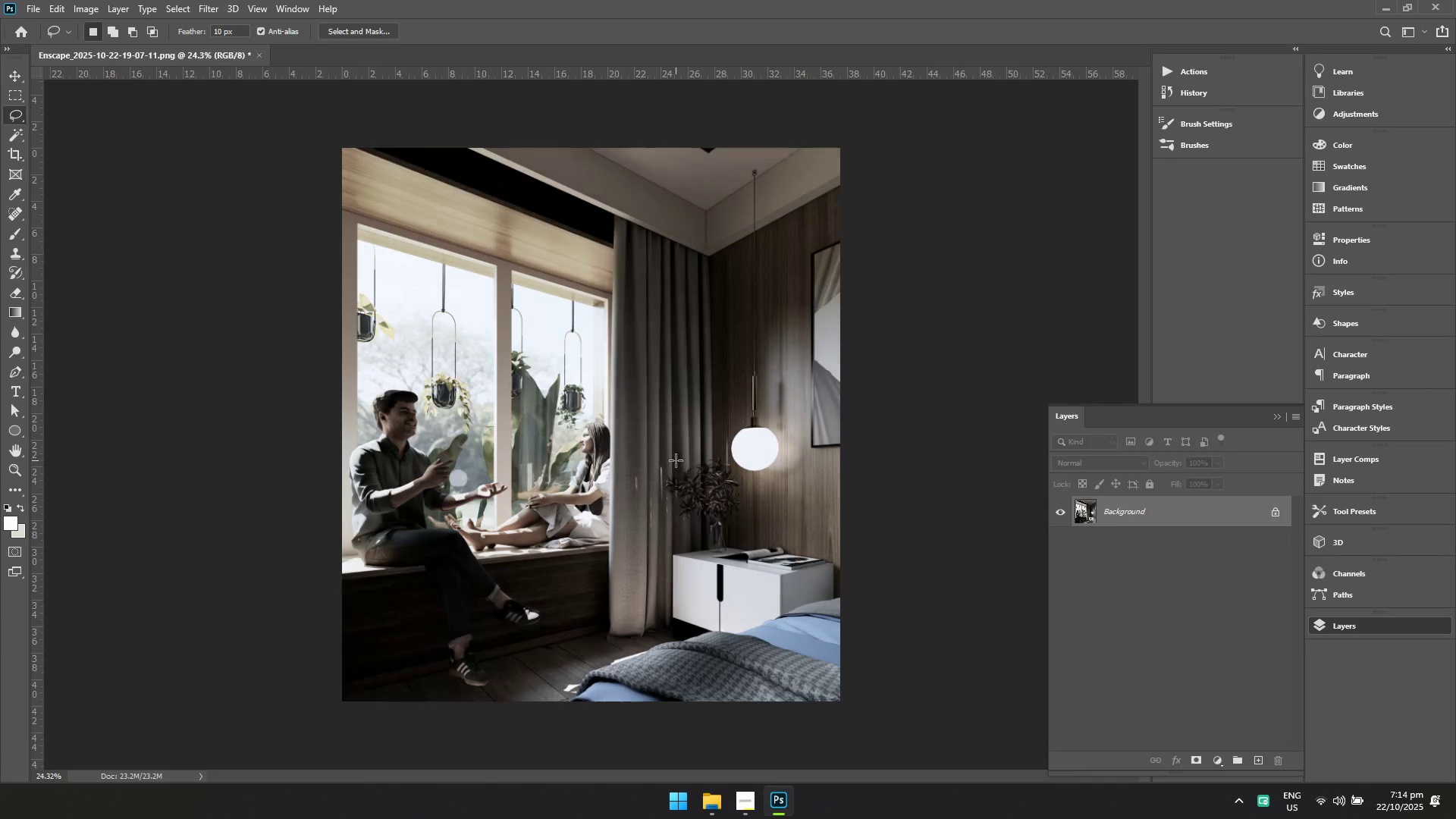 
key(Control+ControlLeft)
 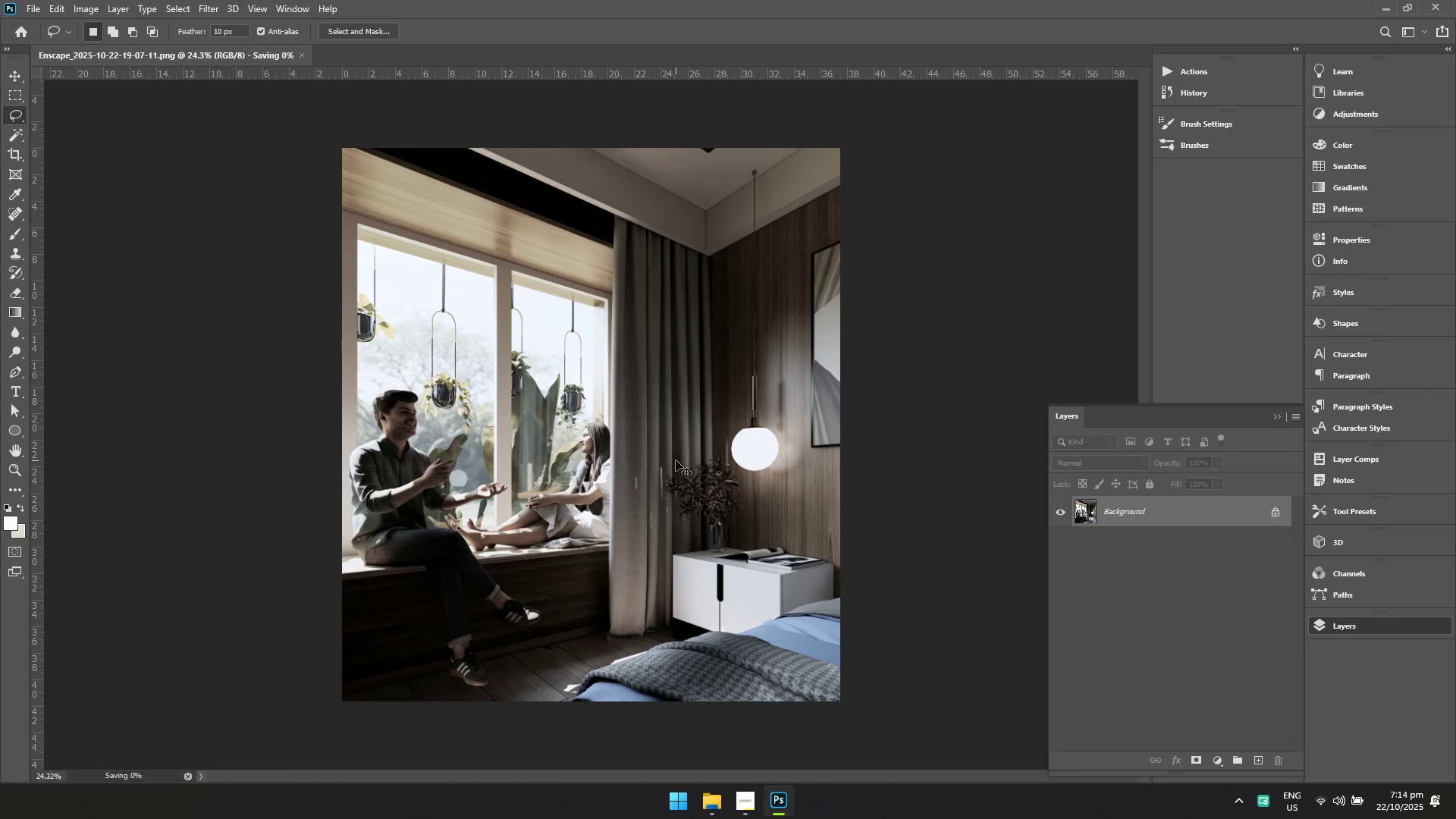 
key(Control+S)
 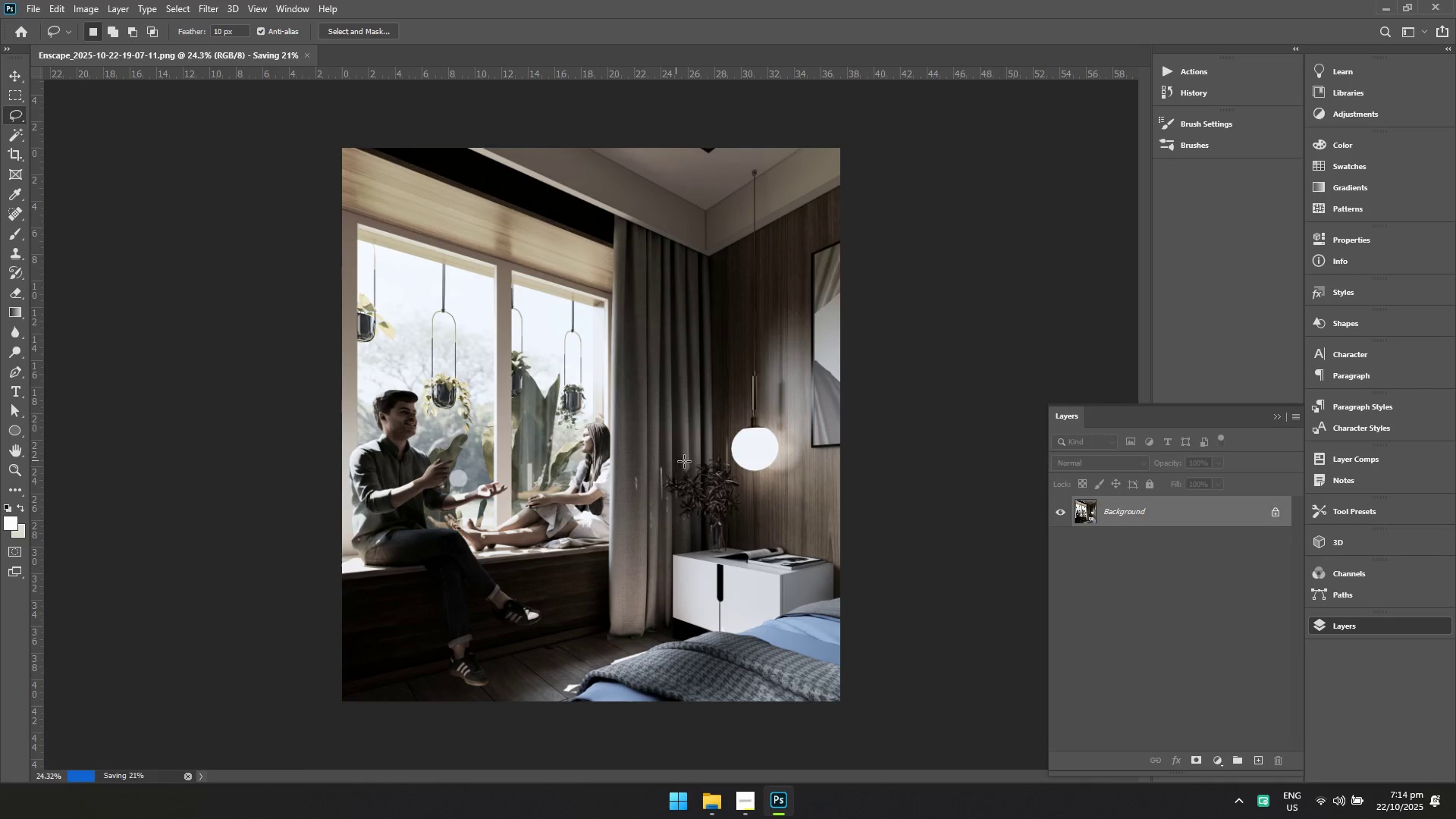 
key(Control+S)
 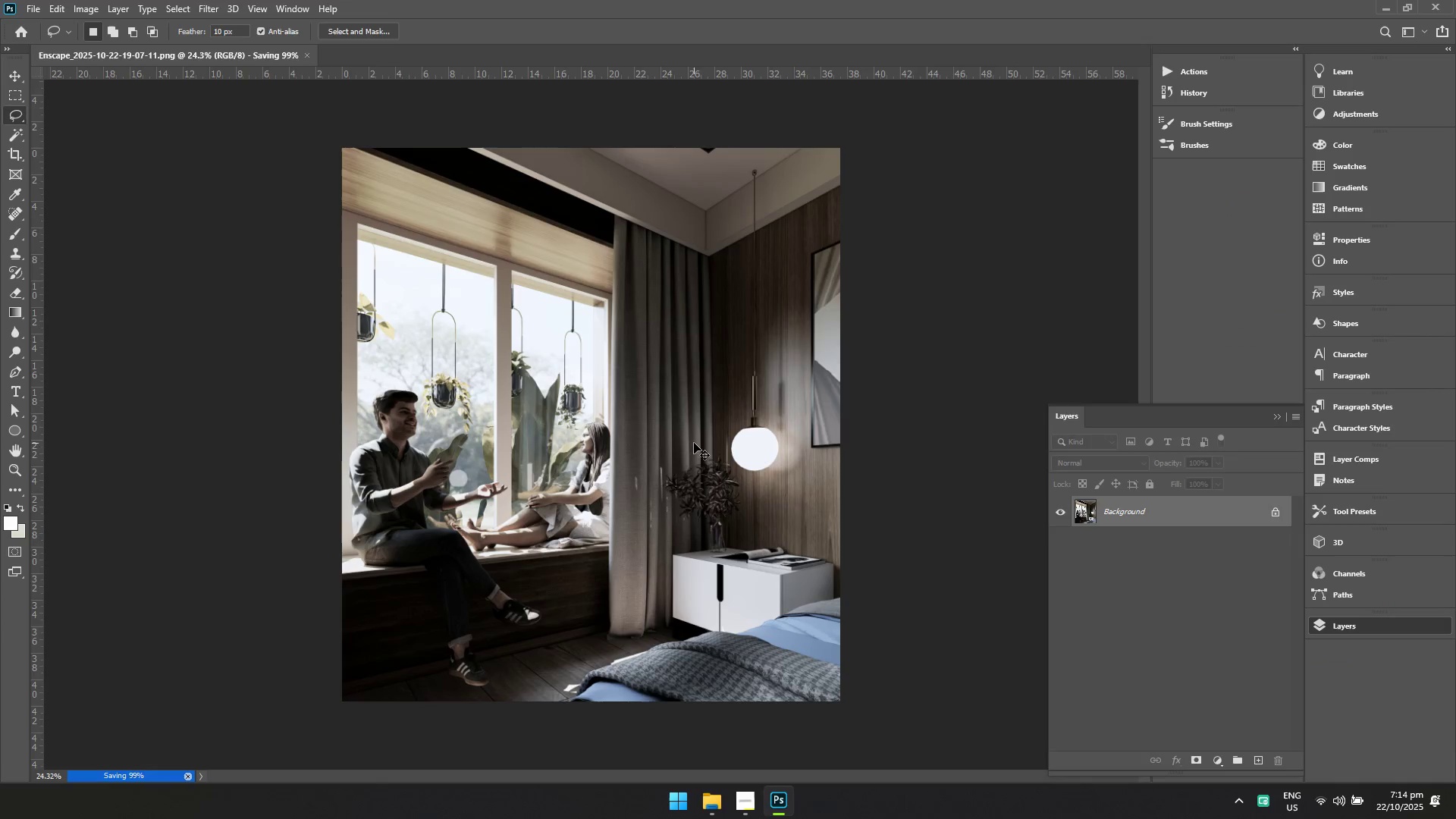 
key(Control+S)
 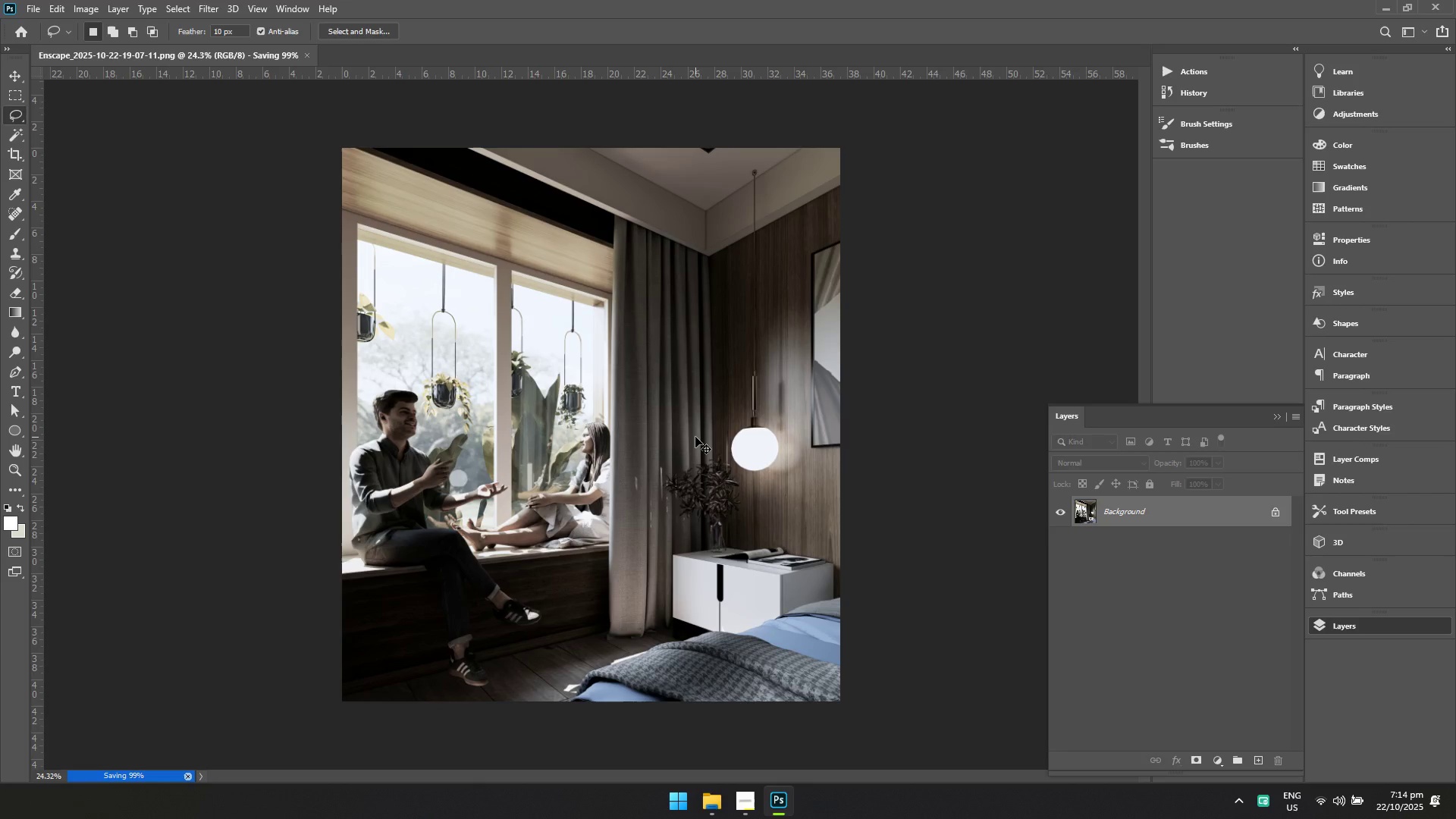 
key(Control+S)
 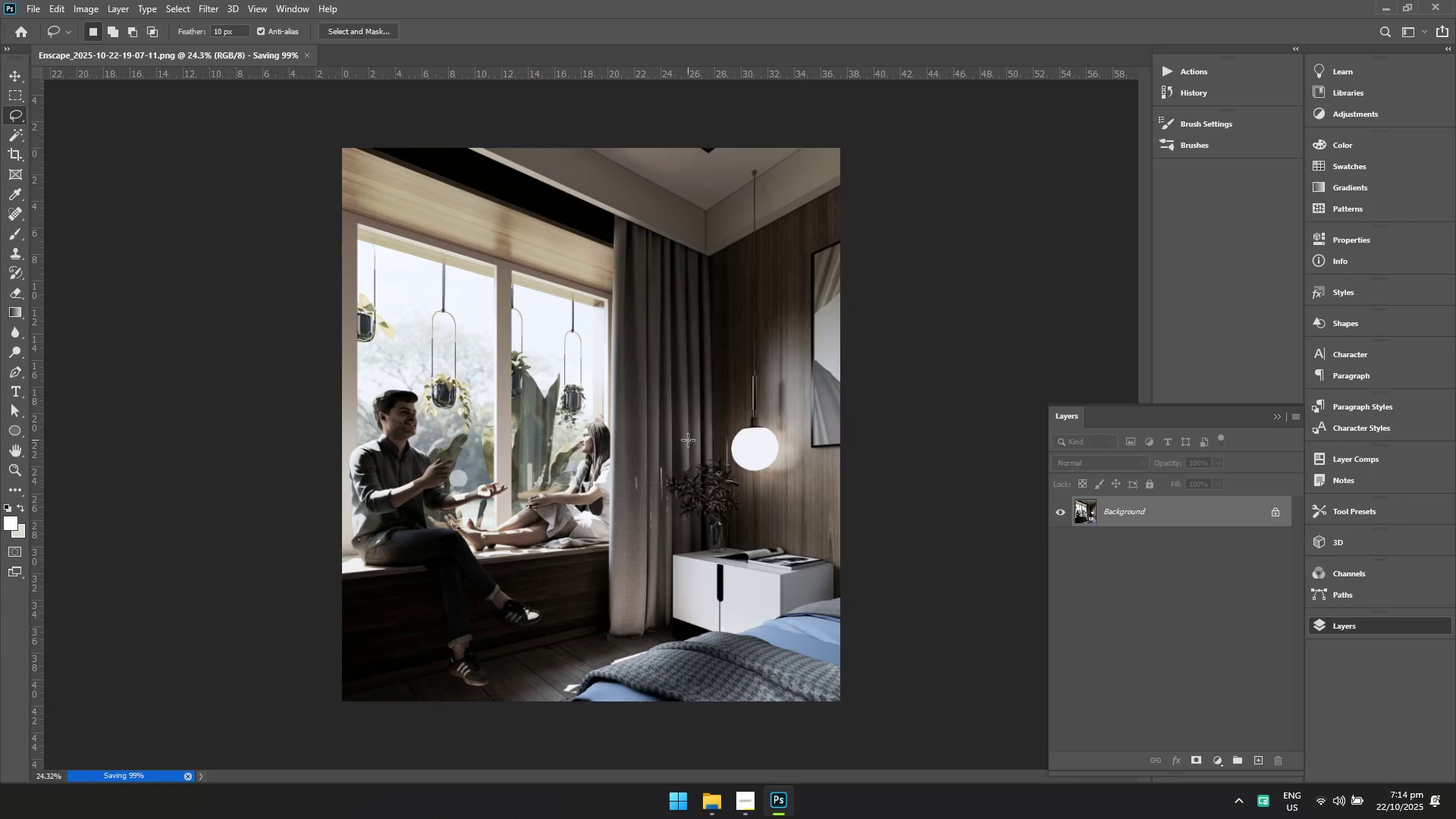 
hold_key(key=Space, duration=1.53)
 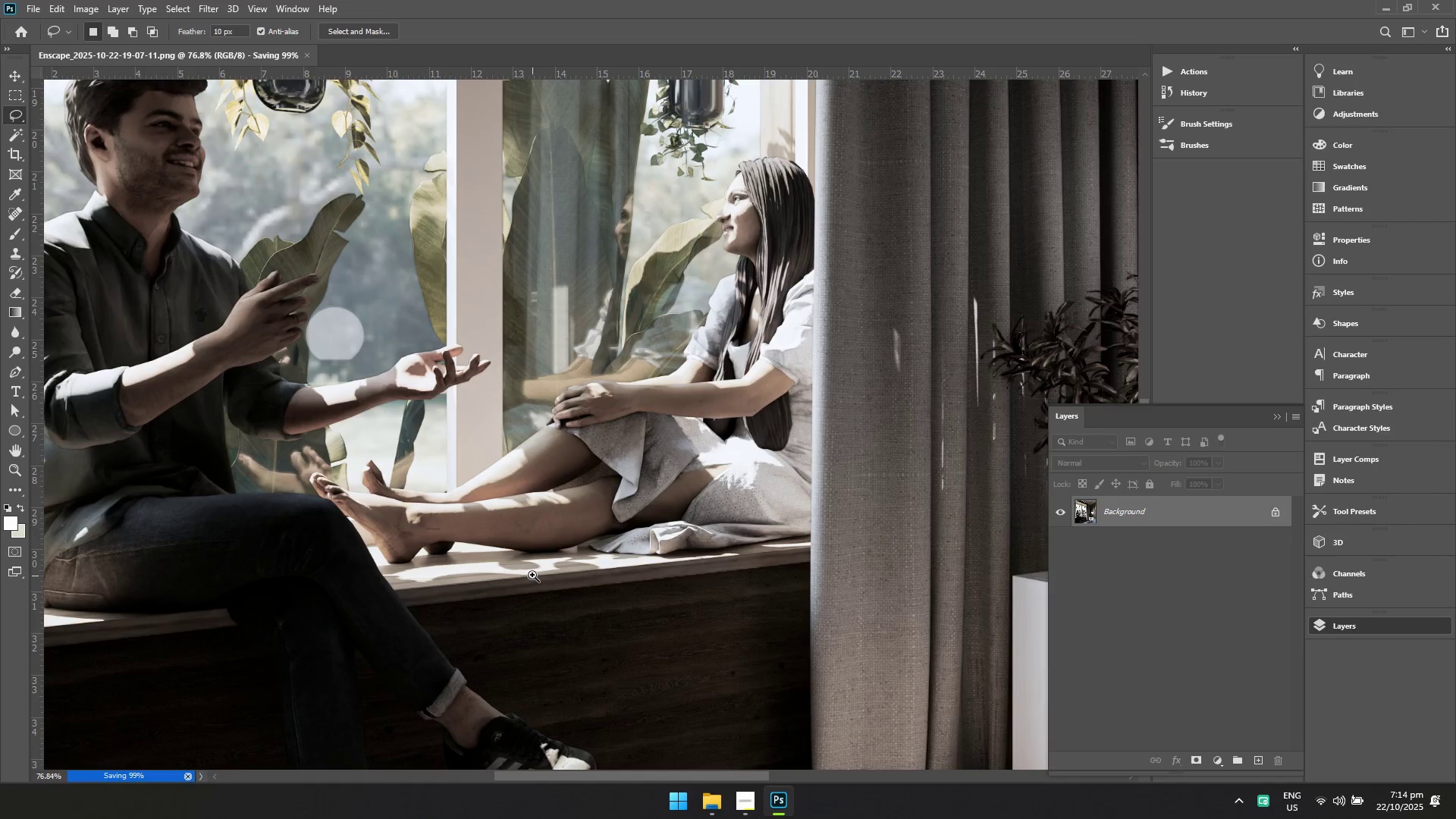 
key(Control+Space)
 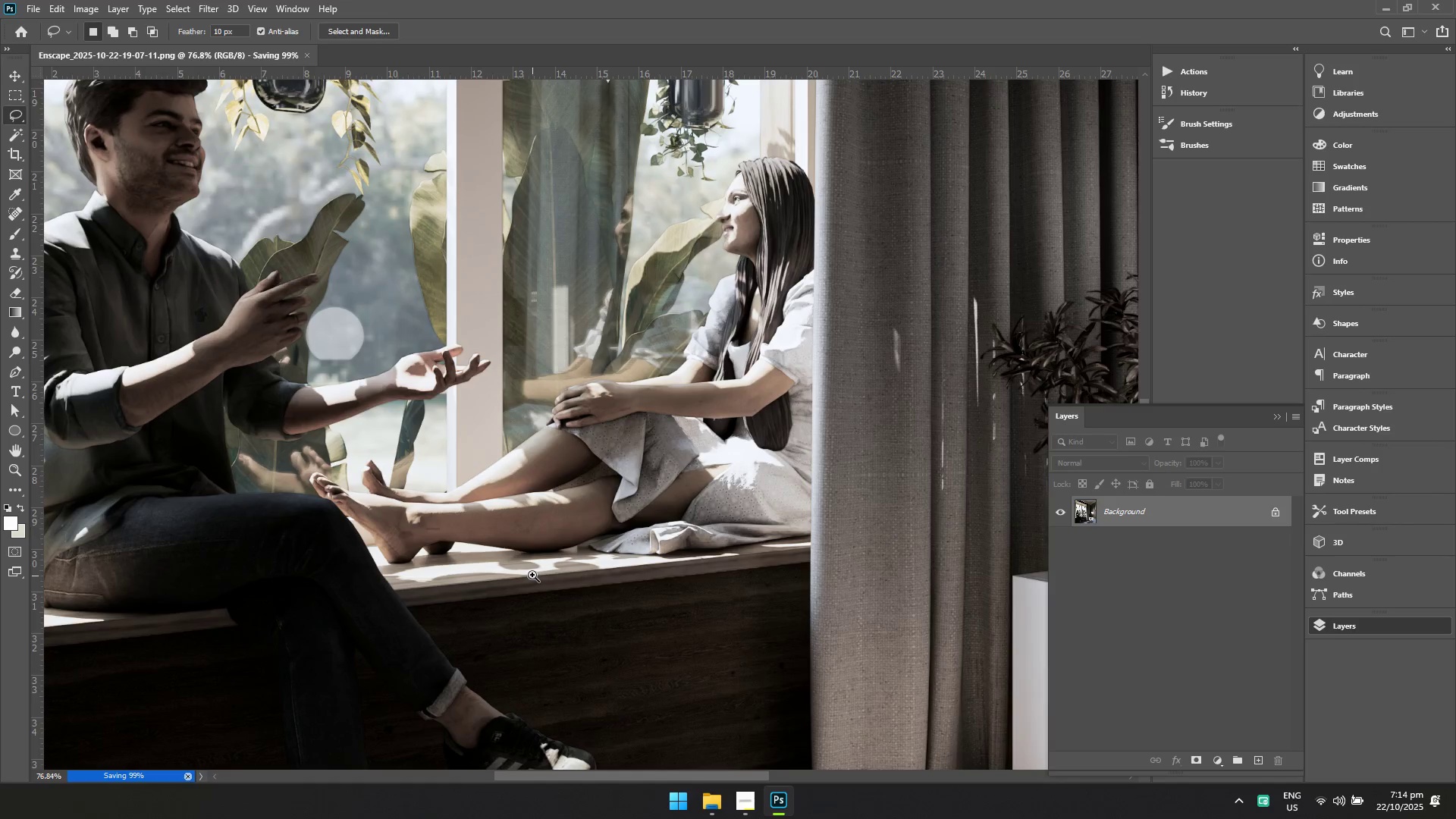 
key(Control+Space)
 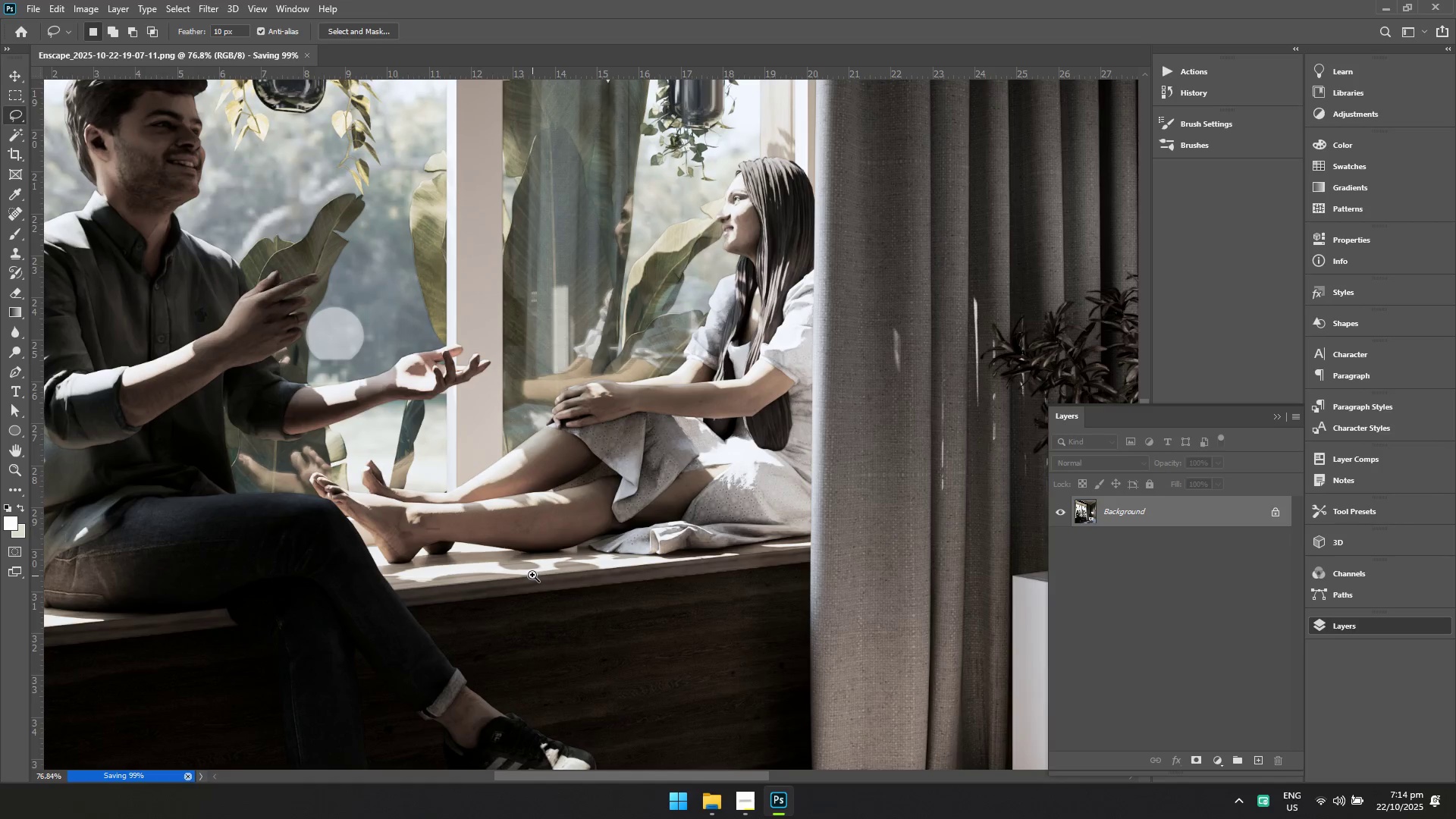 
key(Control+Space)
 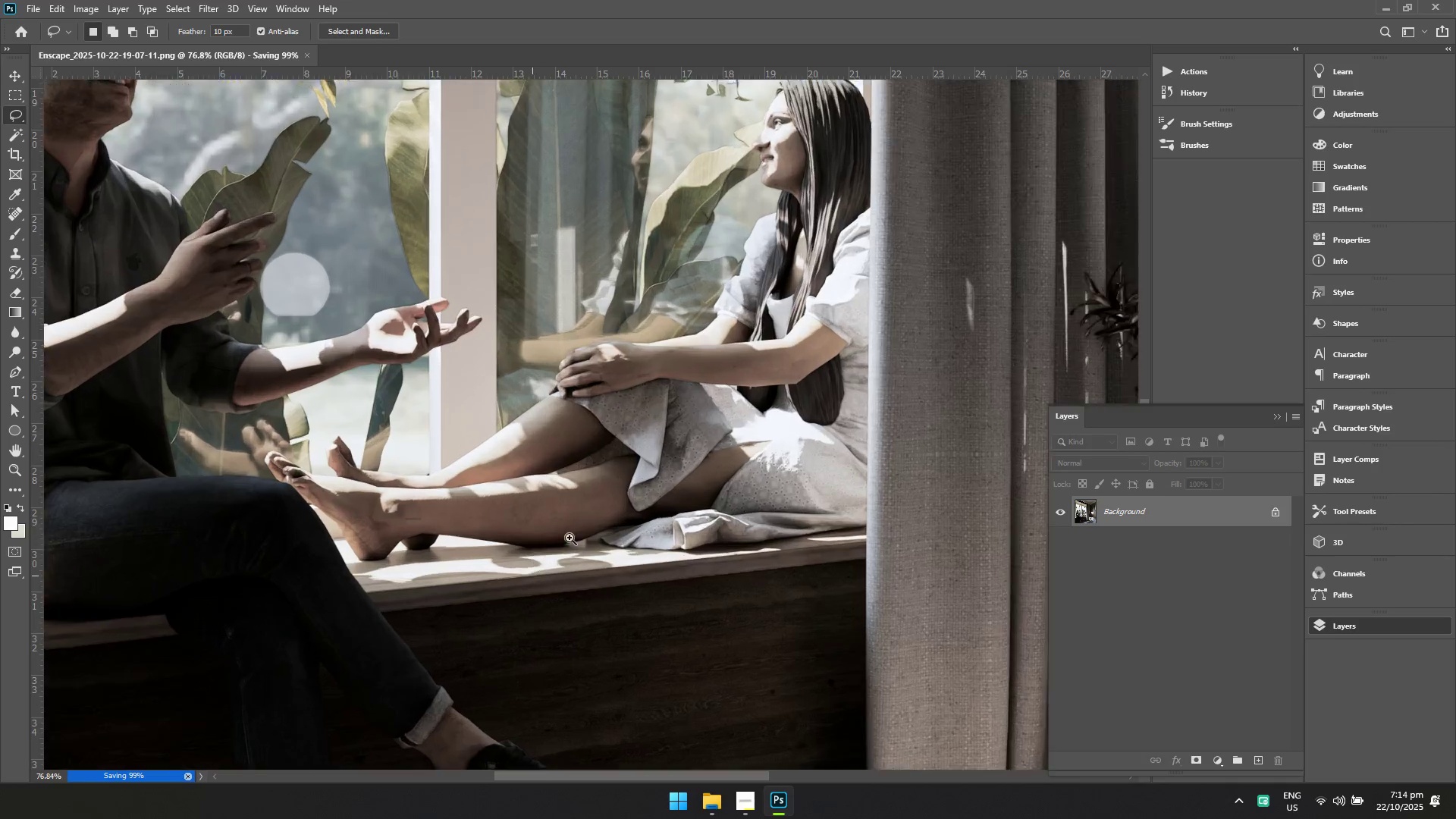 
hold_key(key=ControlLeft, duration=1.43)
 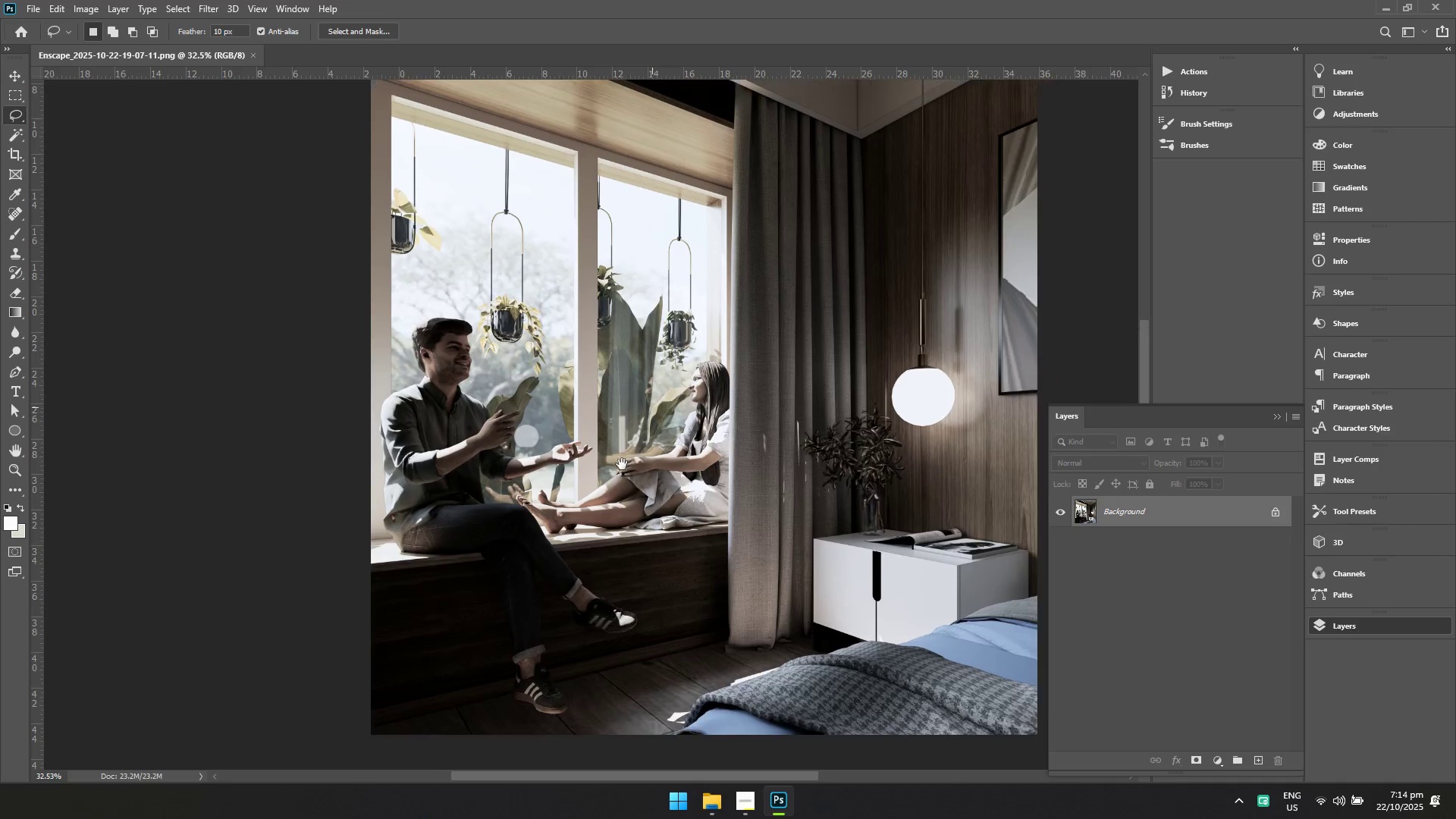 
hold_key(key=Space, duration=1.4)
 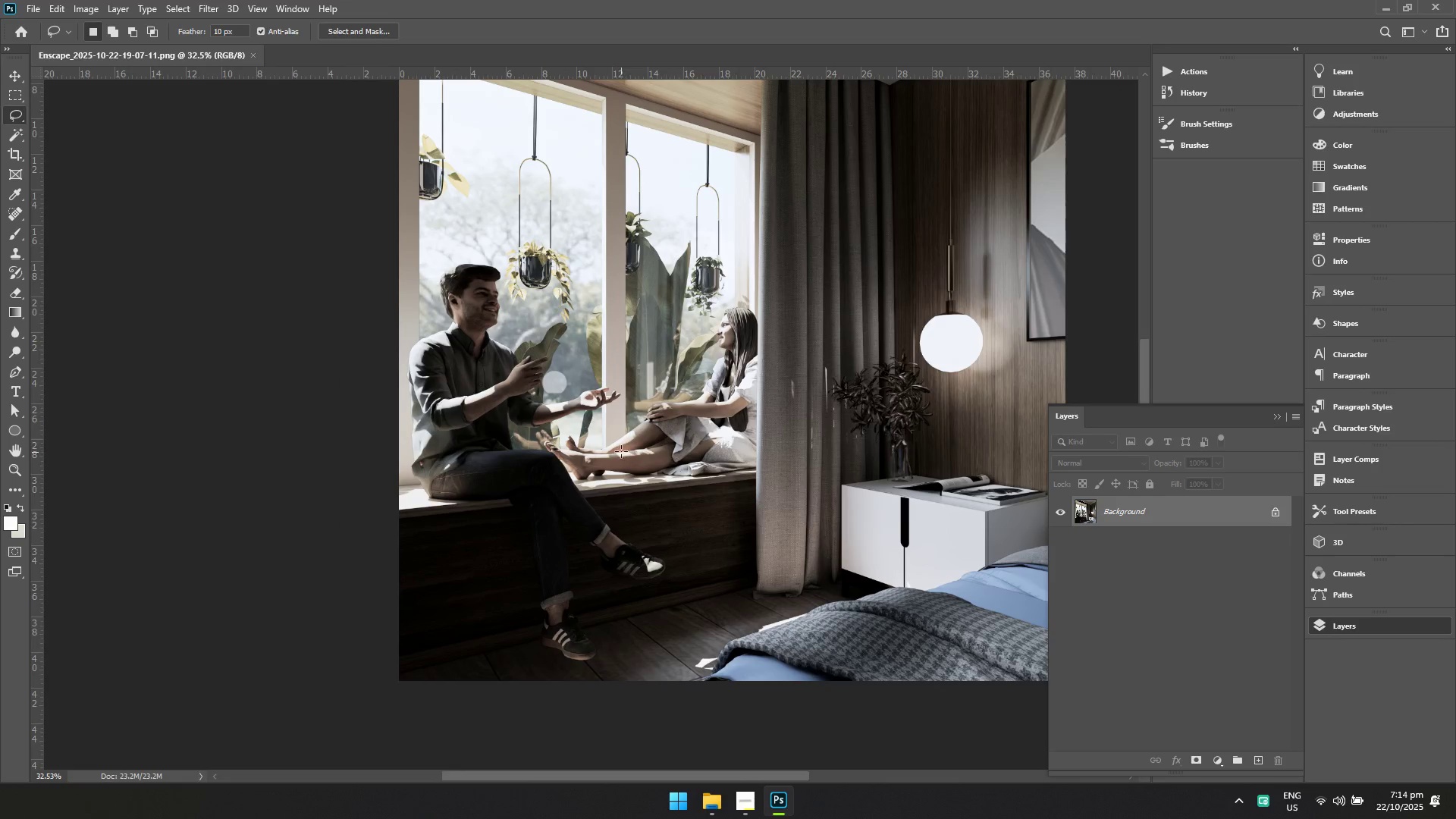 
hold_key(key=Space, duration=0.68)
 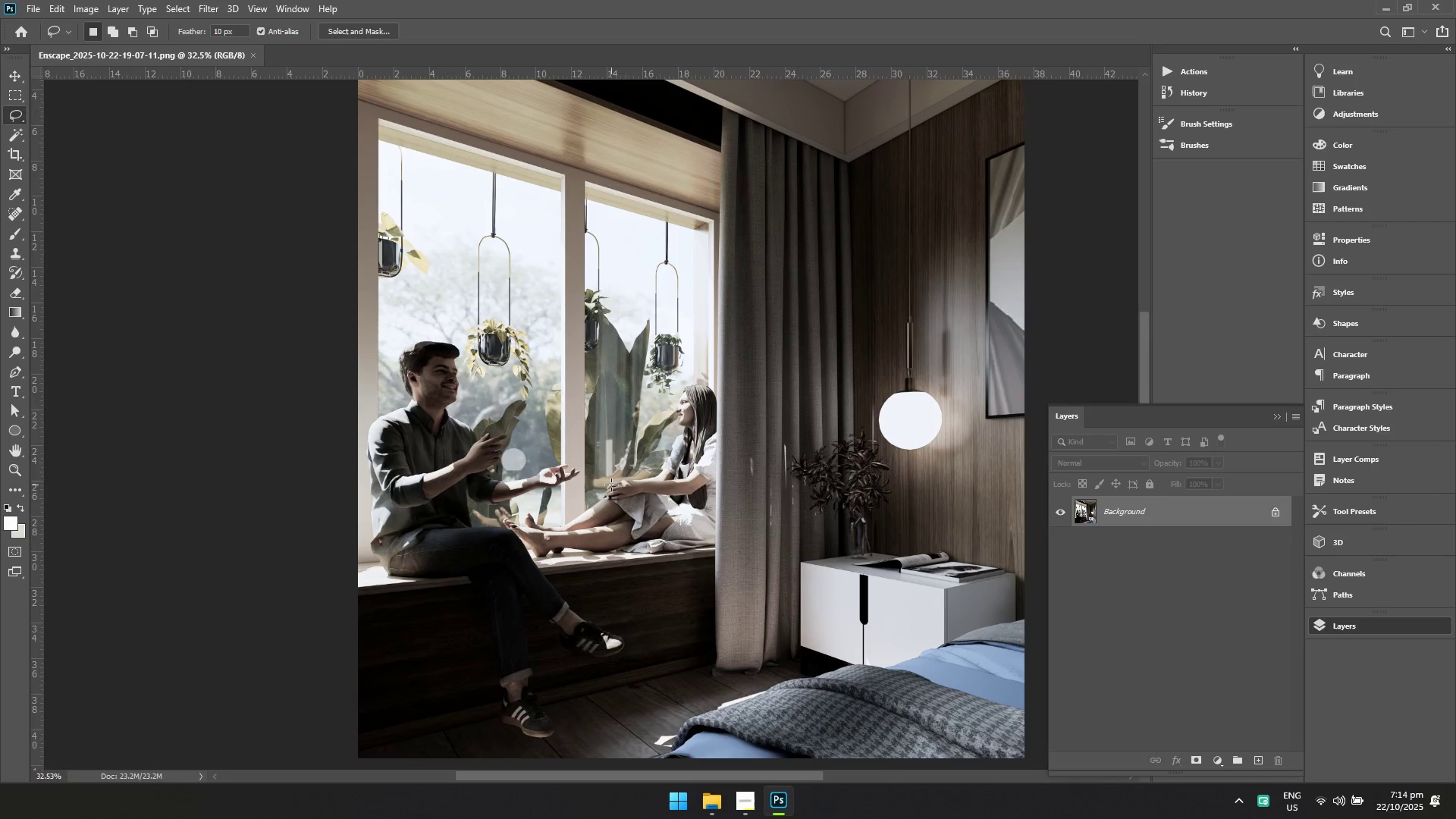 
key(Control+S)